 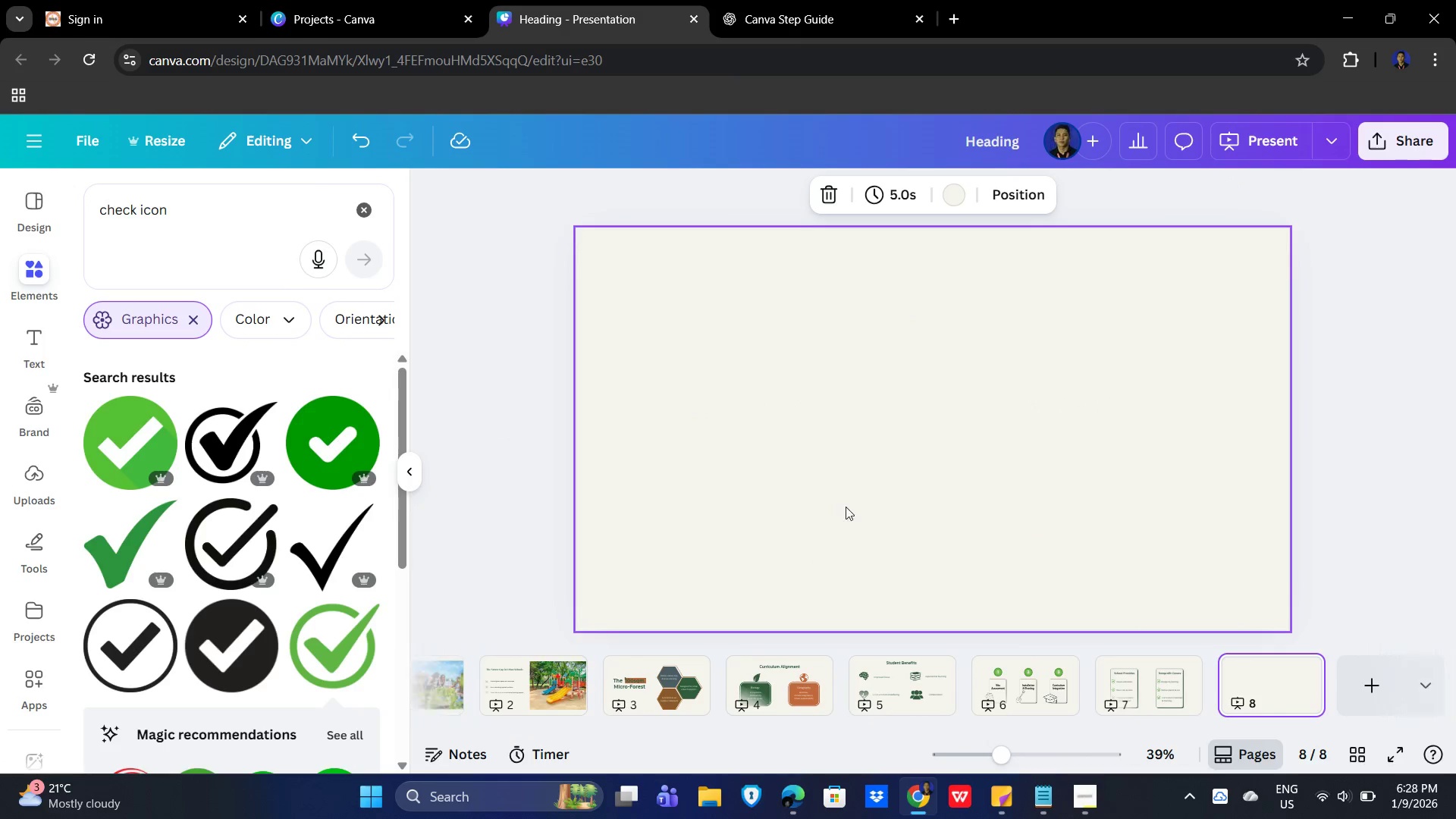 
left_click([770, 0])
 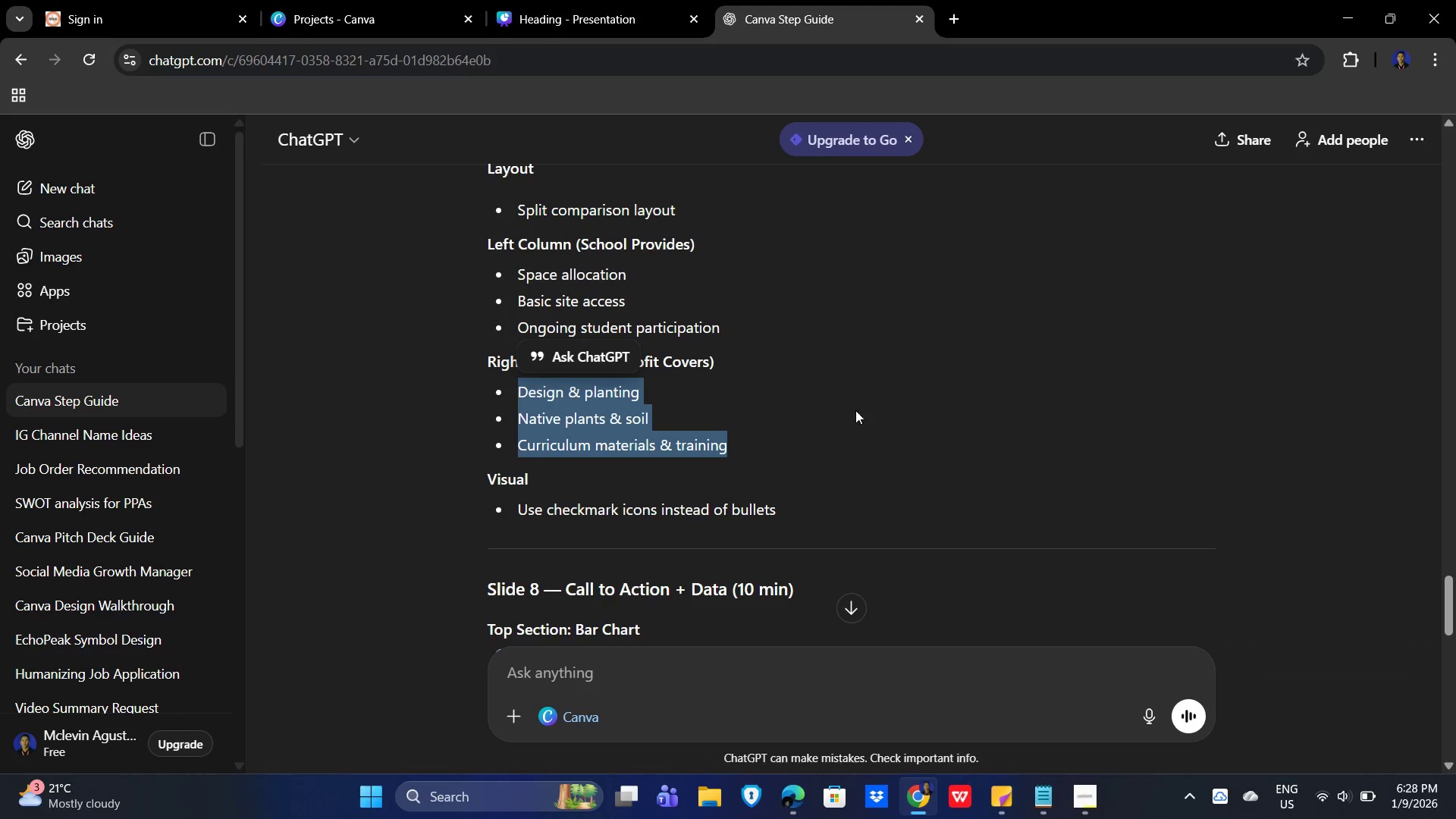 
scroll: coordinate [898, 450], scroll_direction: down, amount: 6.0
 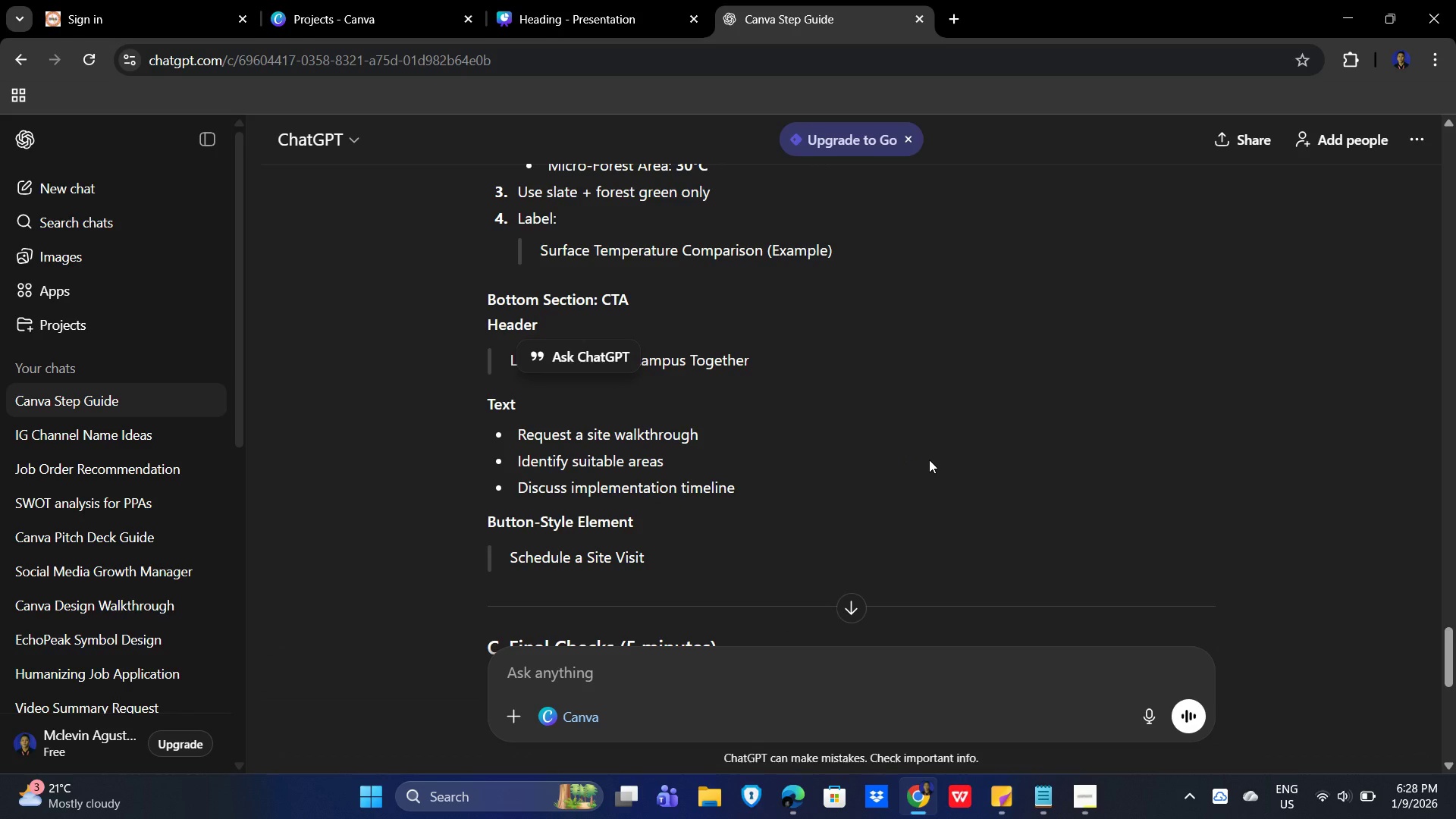 
scroll: coordinate [881, 350], scroll_direction: up, amount: 2.0
 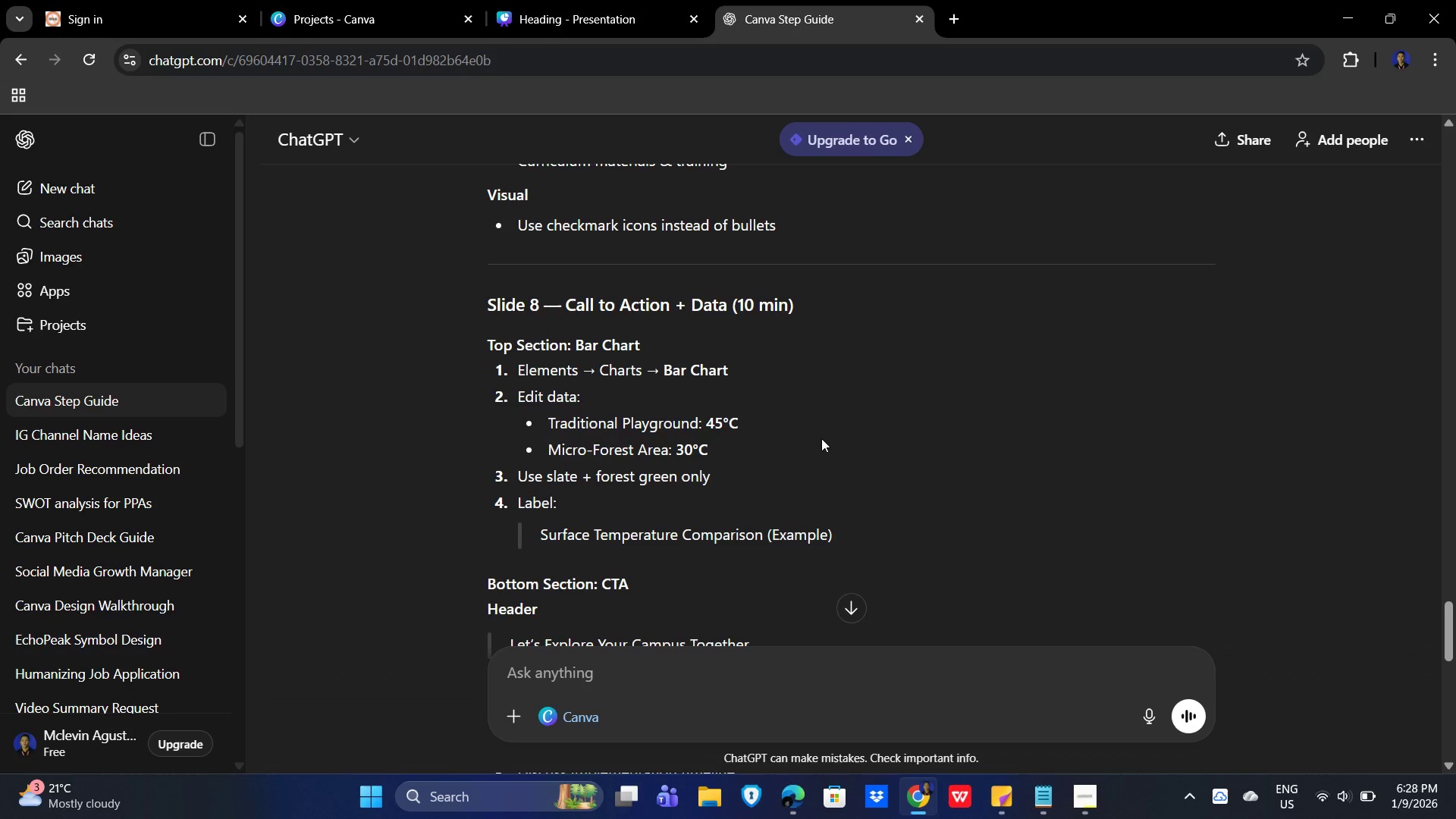 
wait(24.16)
 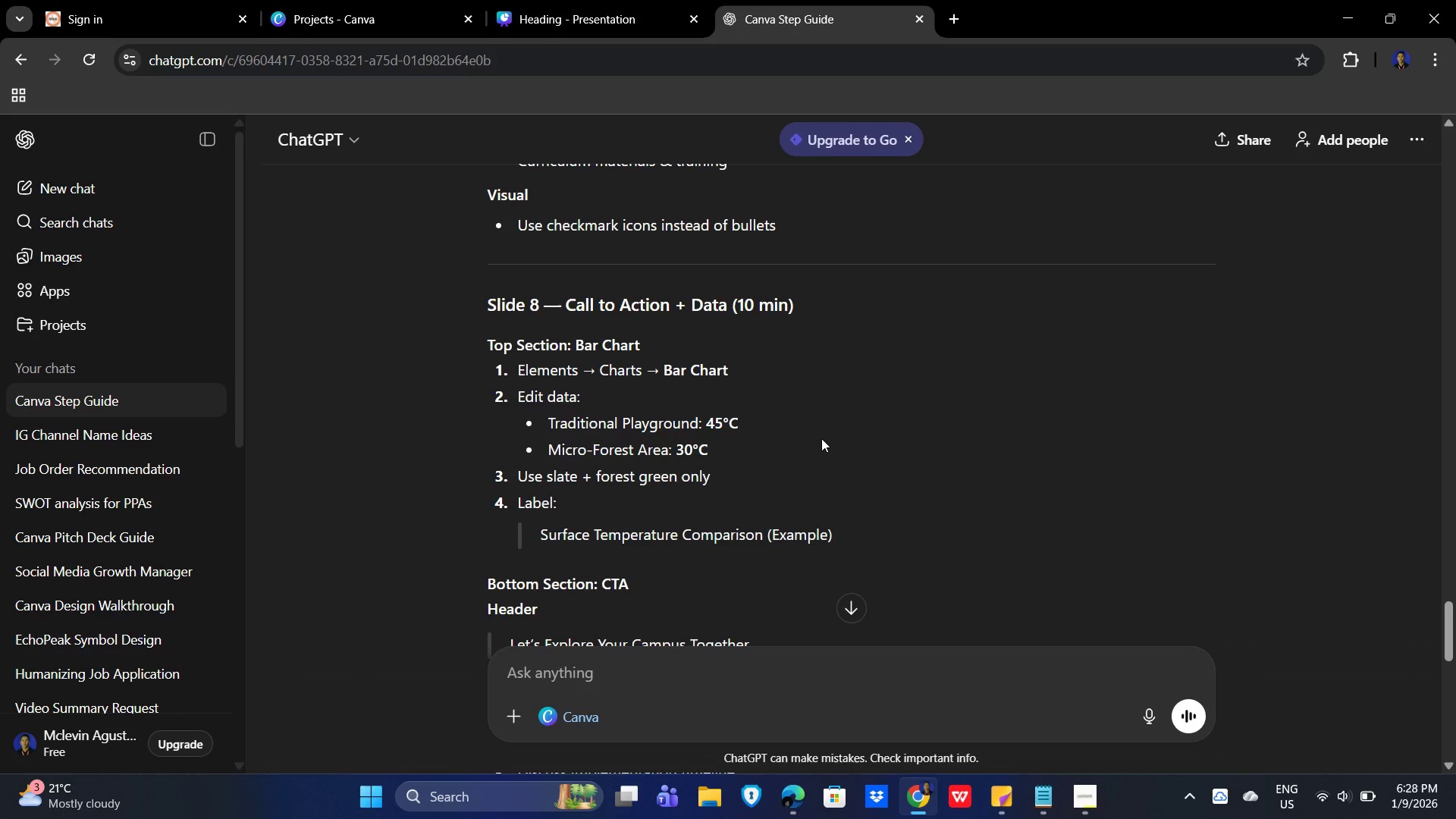 
scroll: coordinate [890, 365], scroll_direction: down, amount: 8.0
 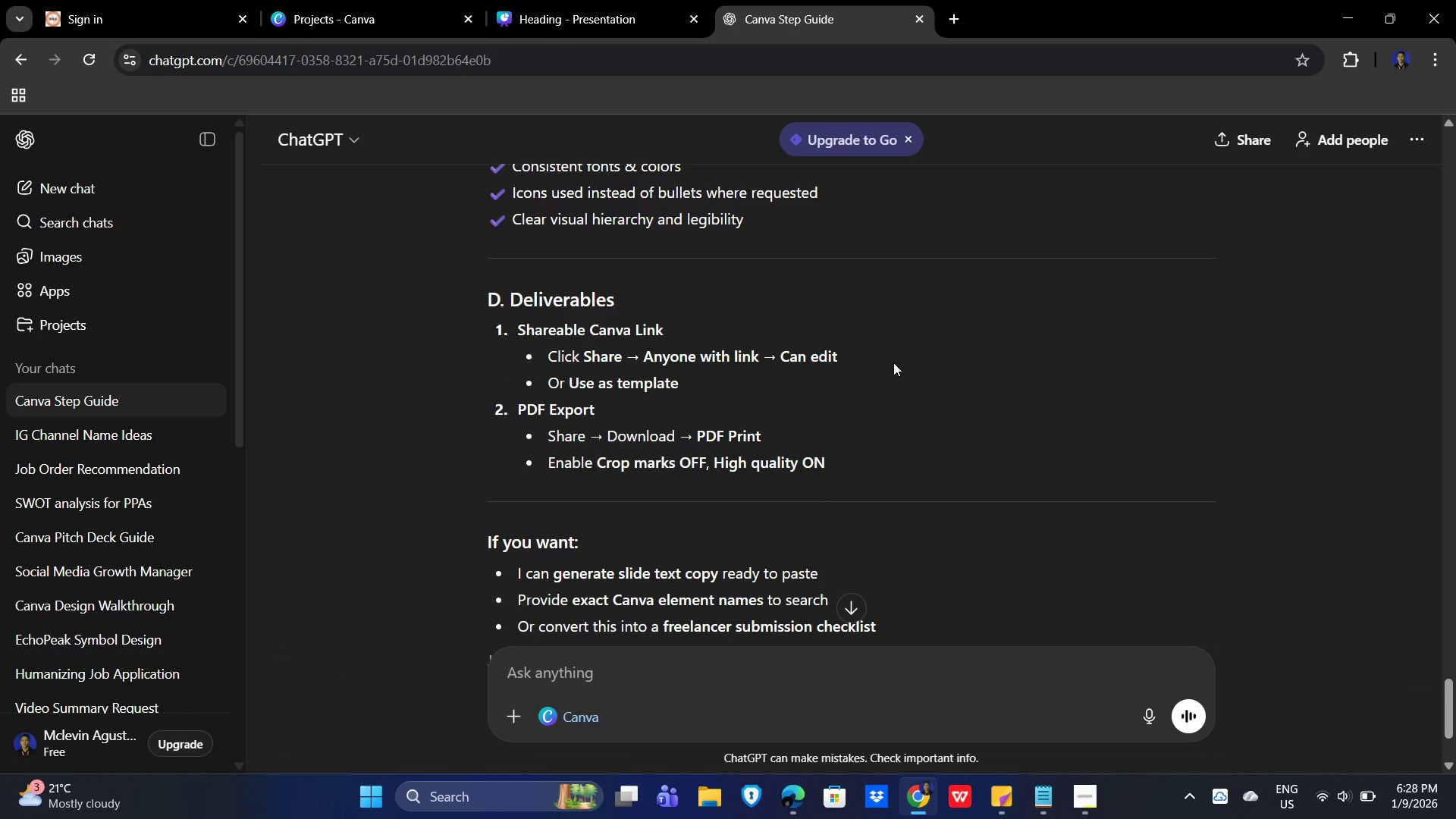 
scroll: coordinate [886, 383], scroll_direction: up, amount: 9.0
 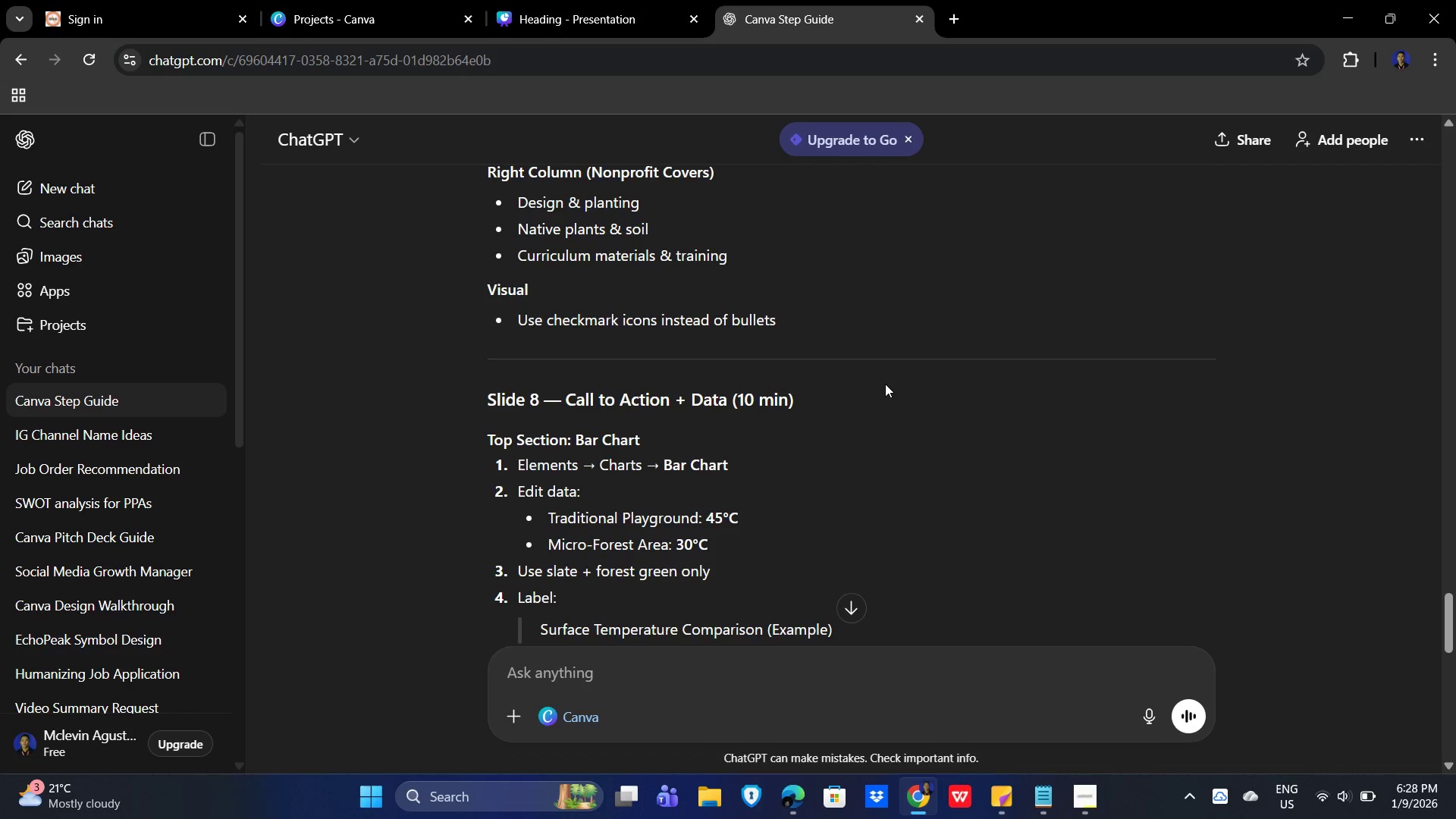 
scroll: coordinate [885, 384], scroll_direction: none, amount: 0.0
 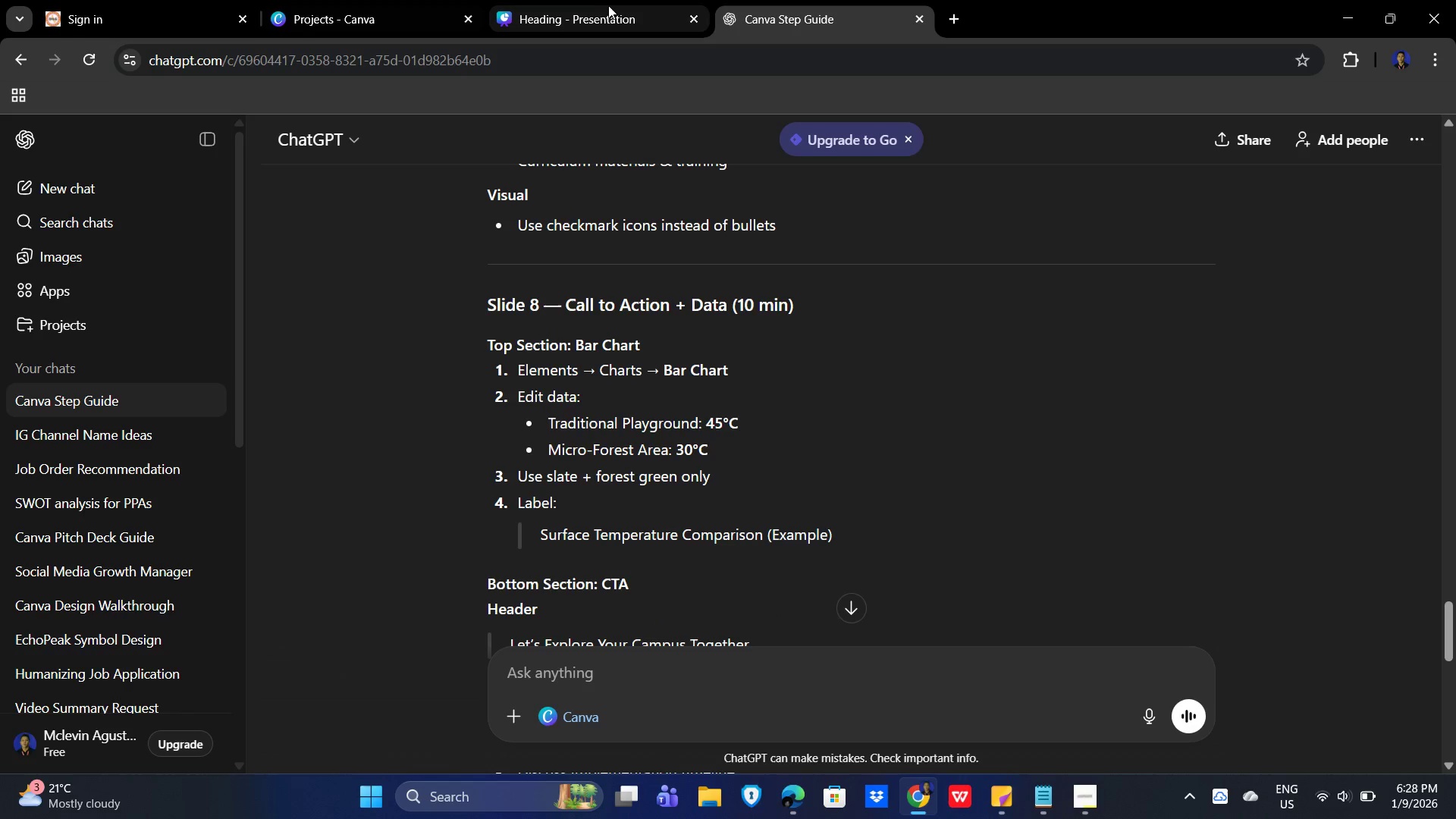 
wait(7.08)
 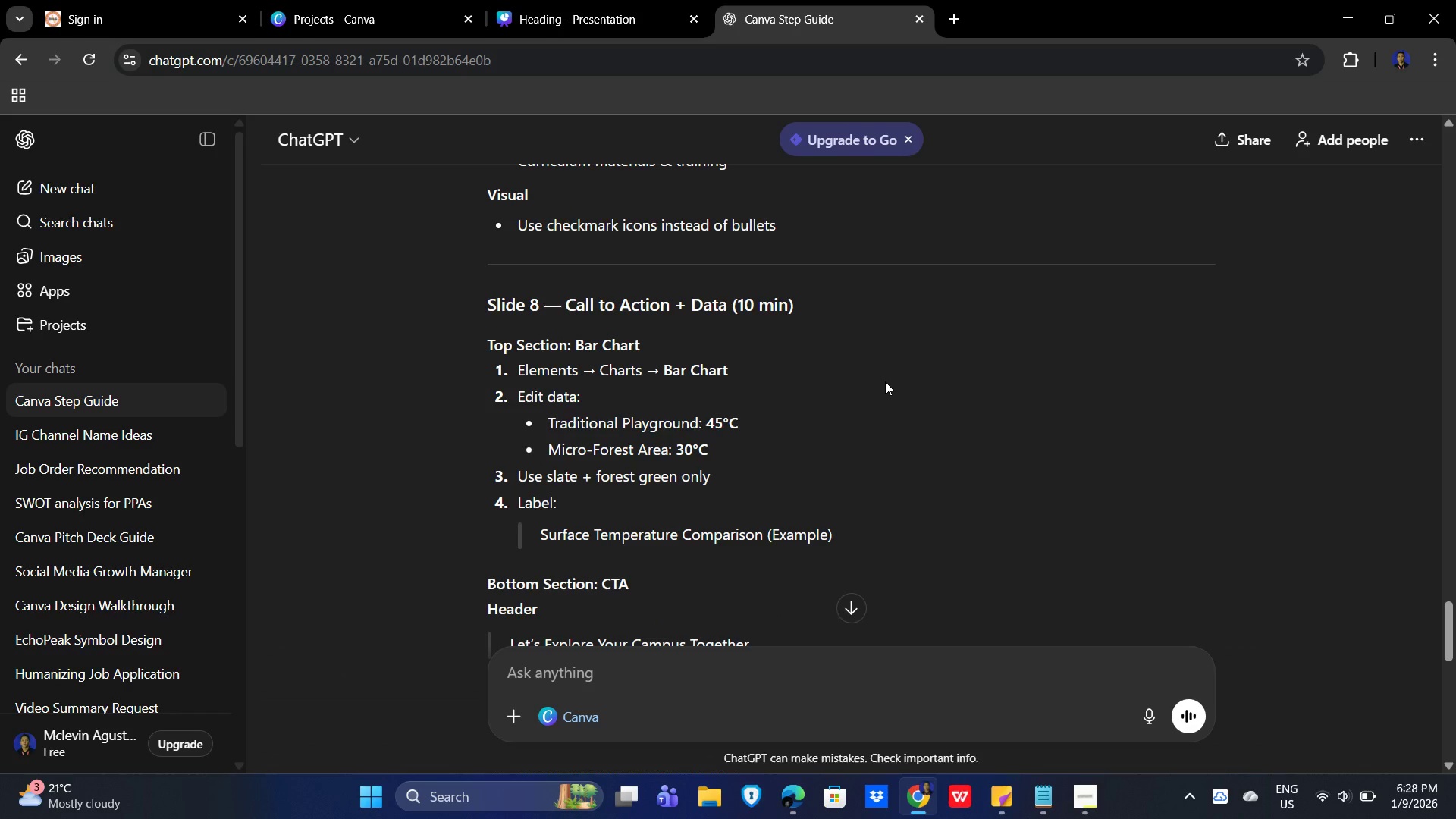 
left_click_drag(start_coordinate=[199, 212], to_coordinate=[58, 215])
 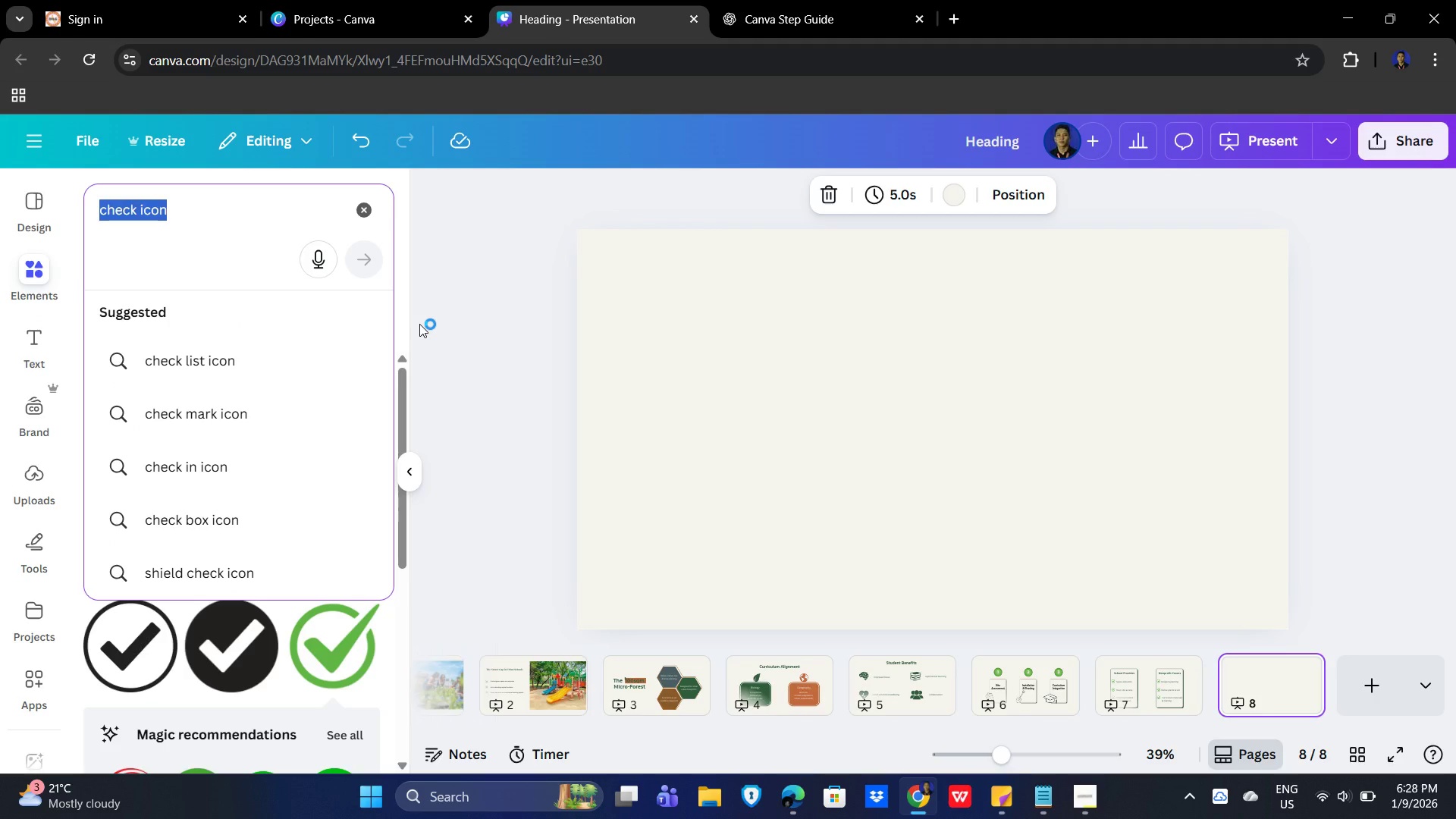 
type(bar charts)
 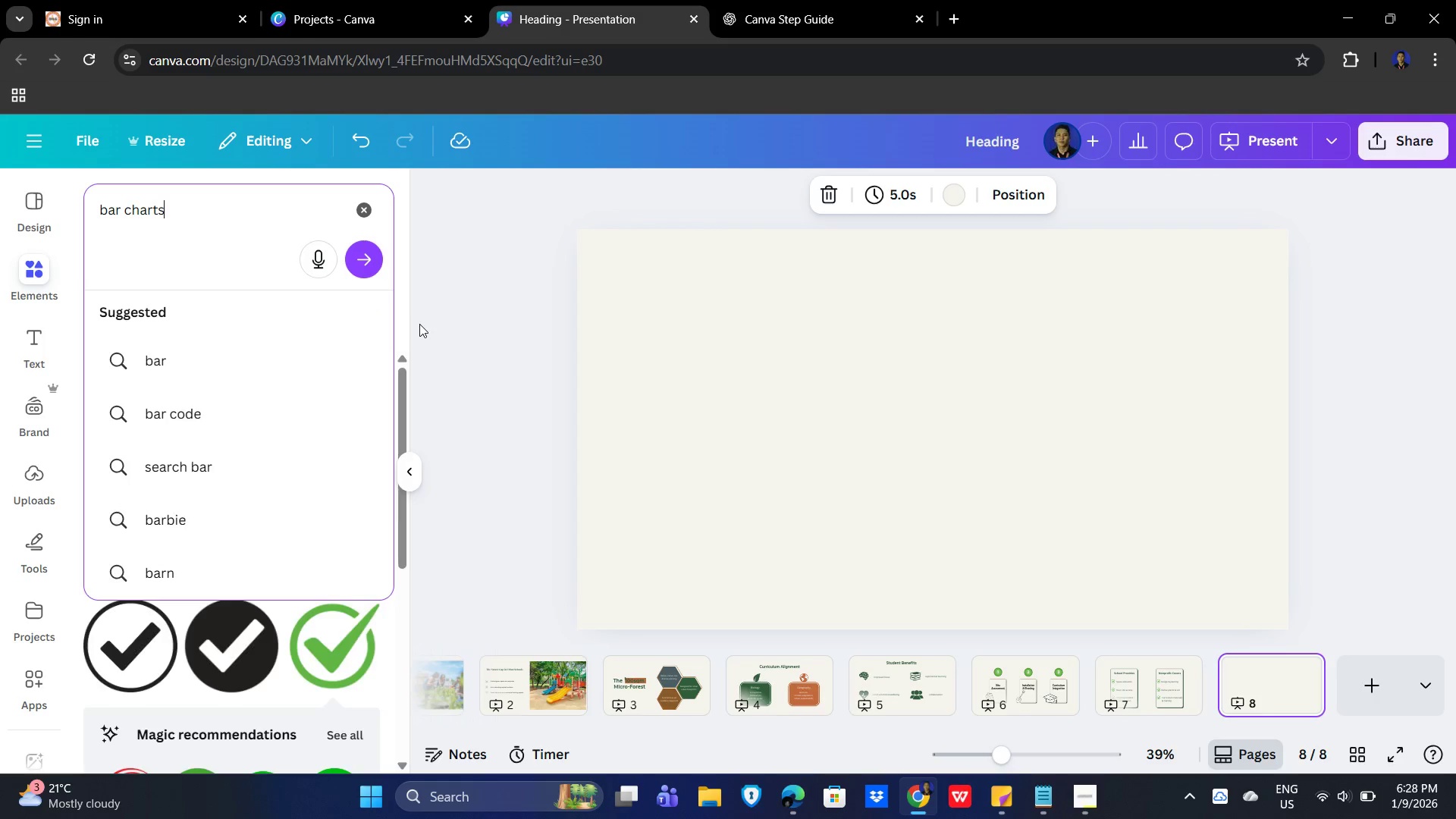 
key(Enter)
 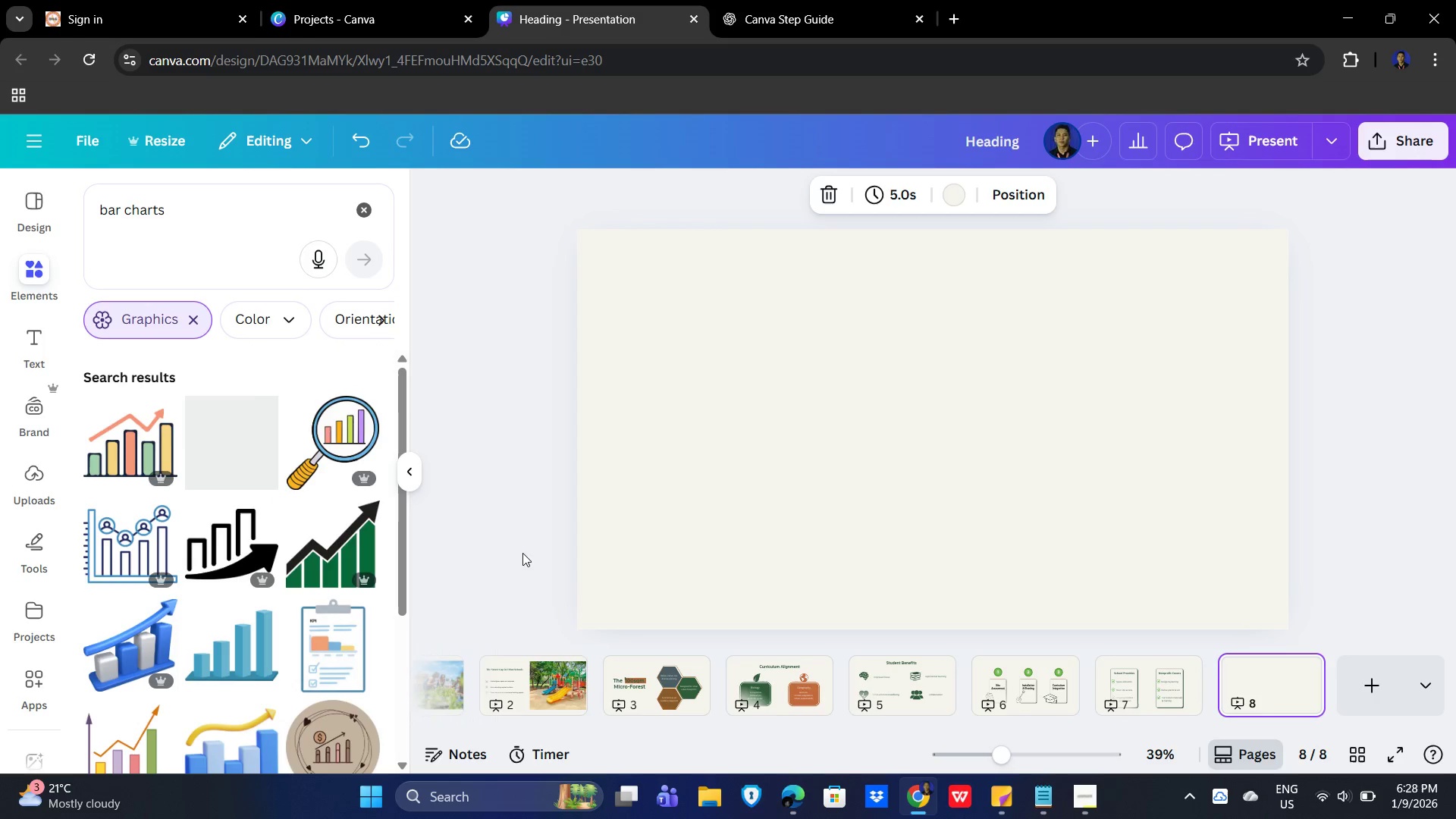 
scroll: coordinate [301, 714], scroll_direction: down, amount: 11.0
 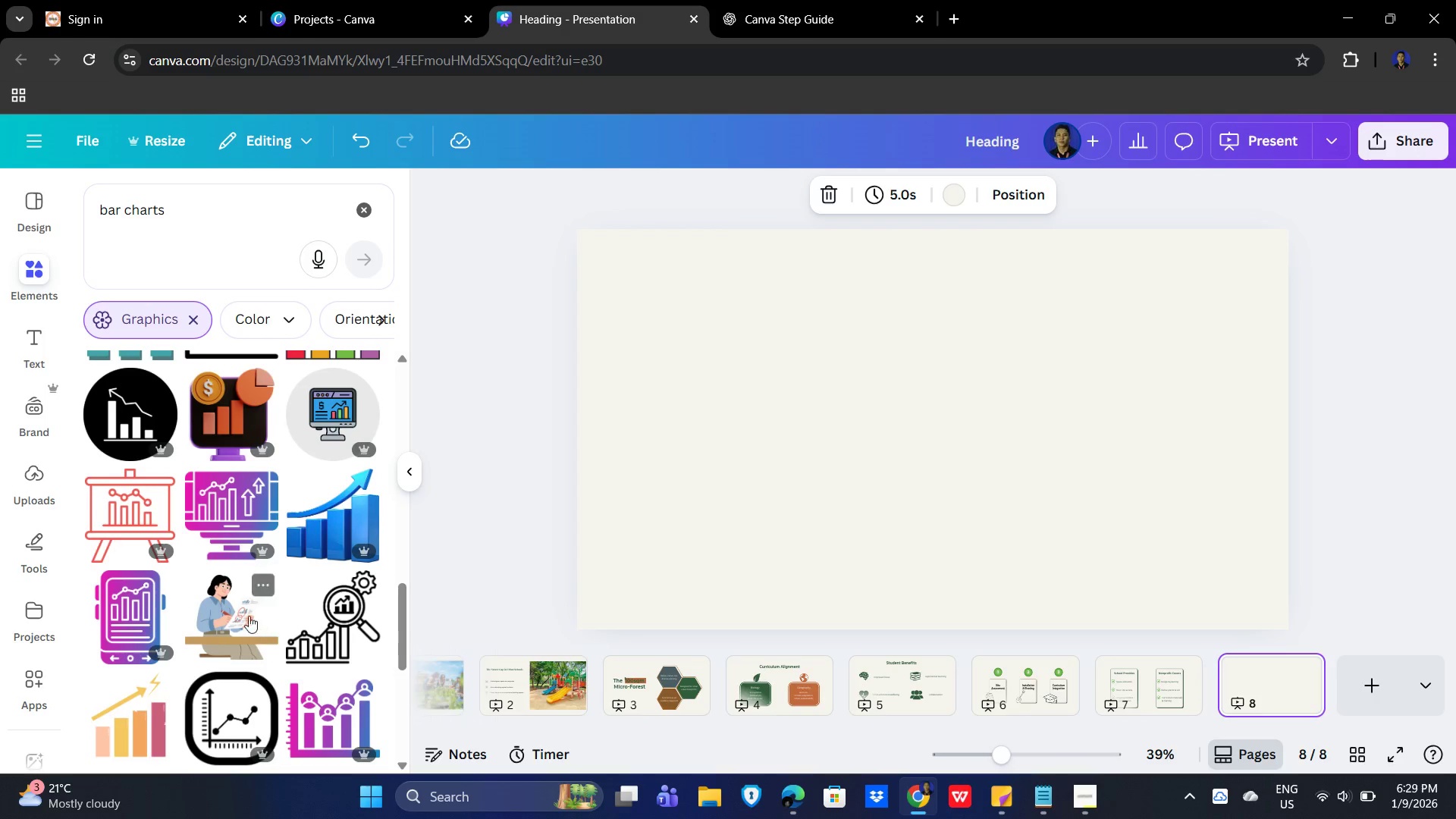 
scroll: coordinate [238, 614], scroll_direction: down, amount: 2.0
 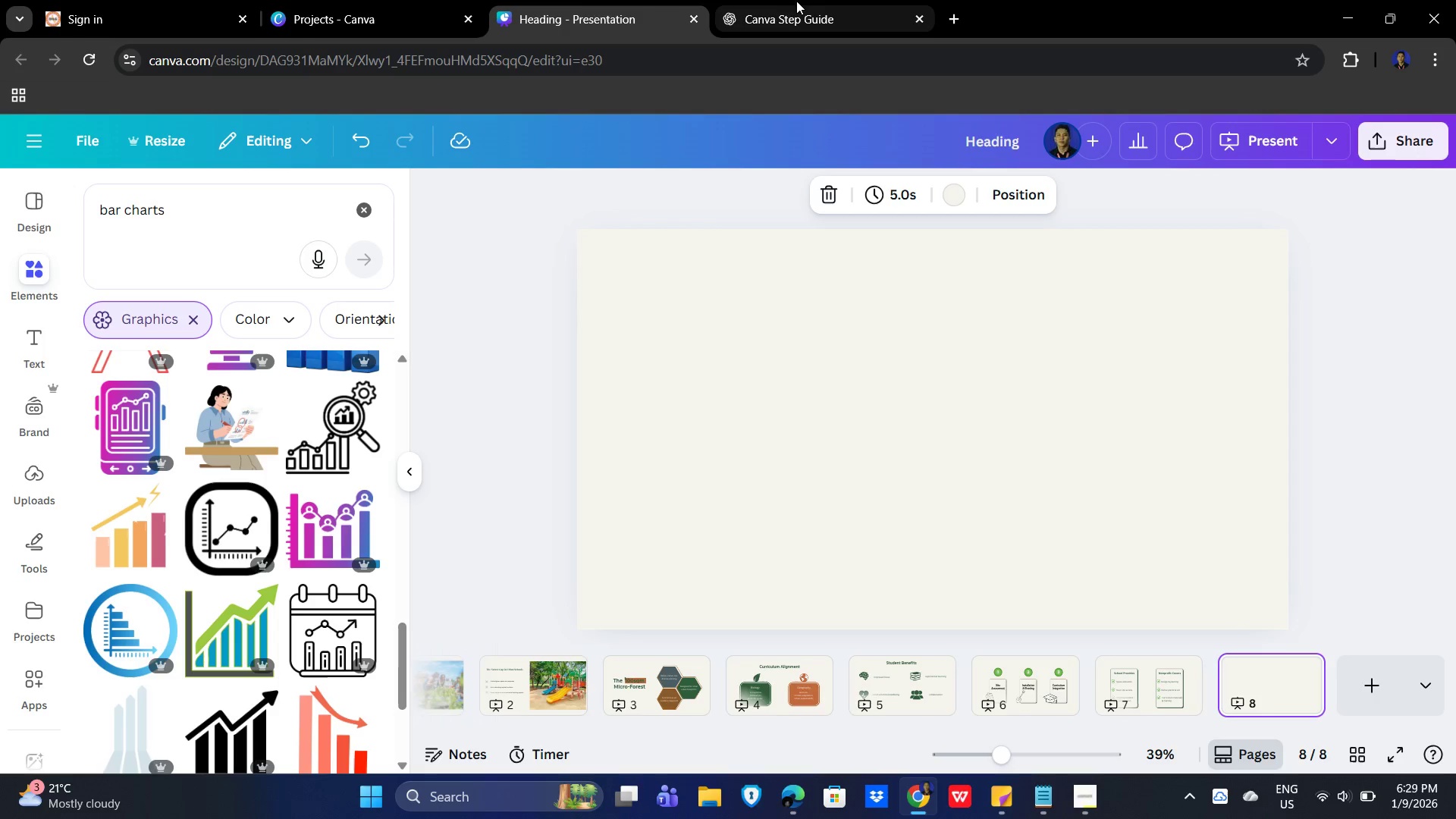 
left_click([420, 3])
 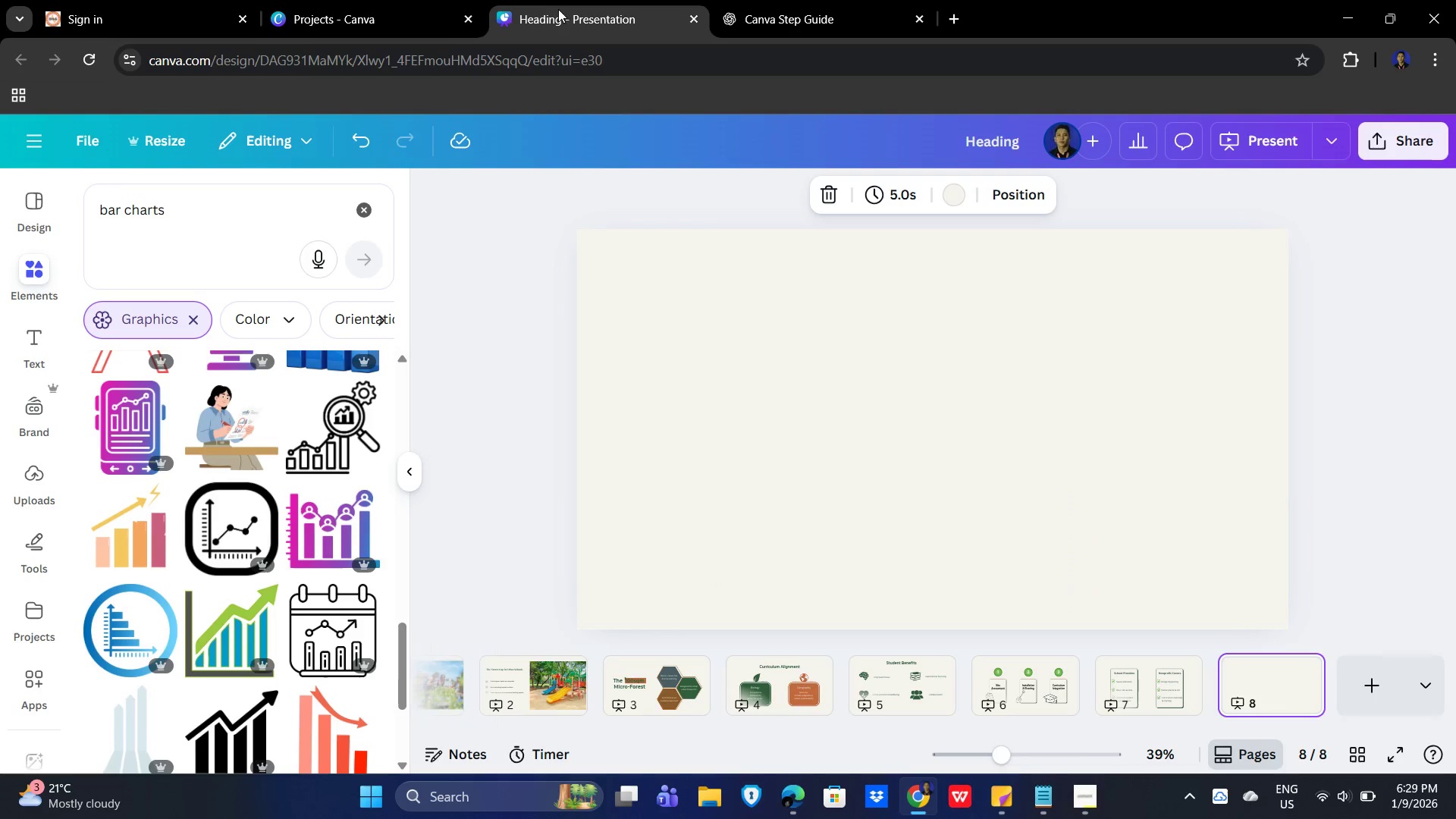 
double_click([798, 0])
 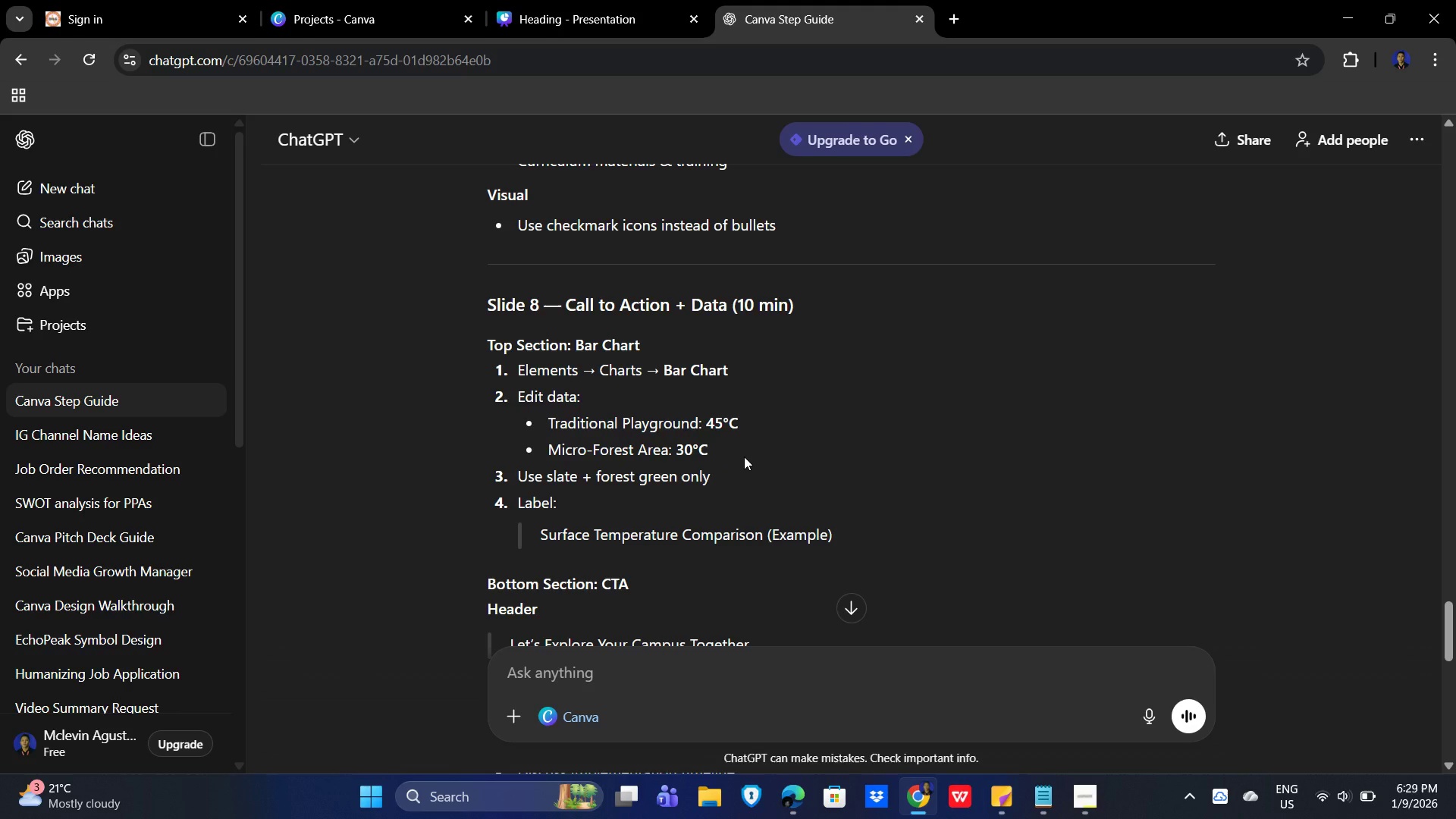 
wait(10.41)
 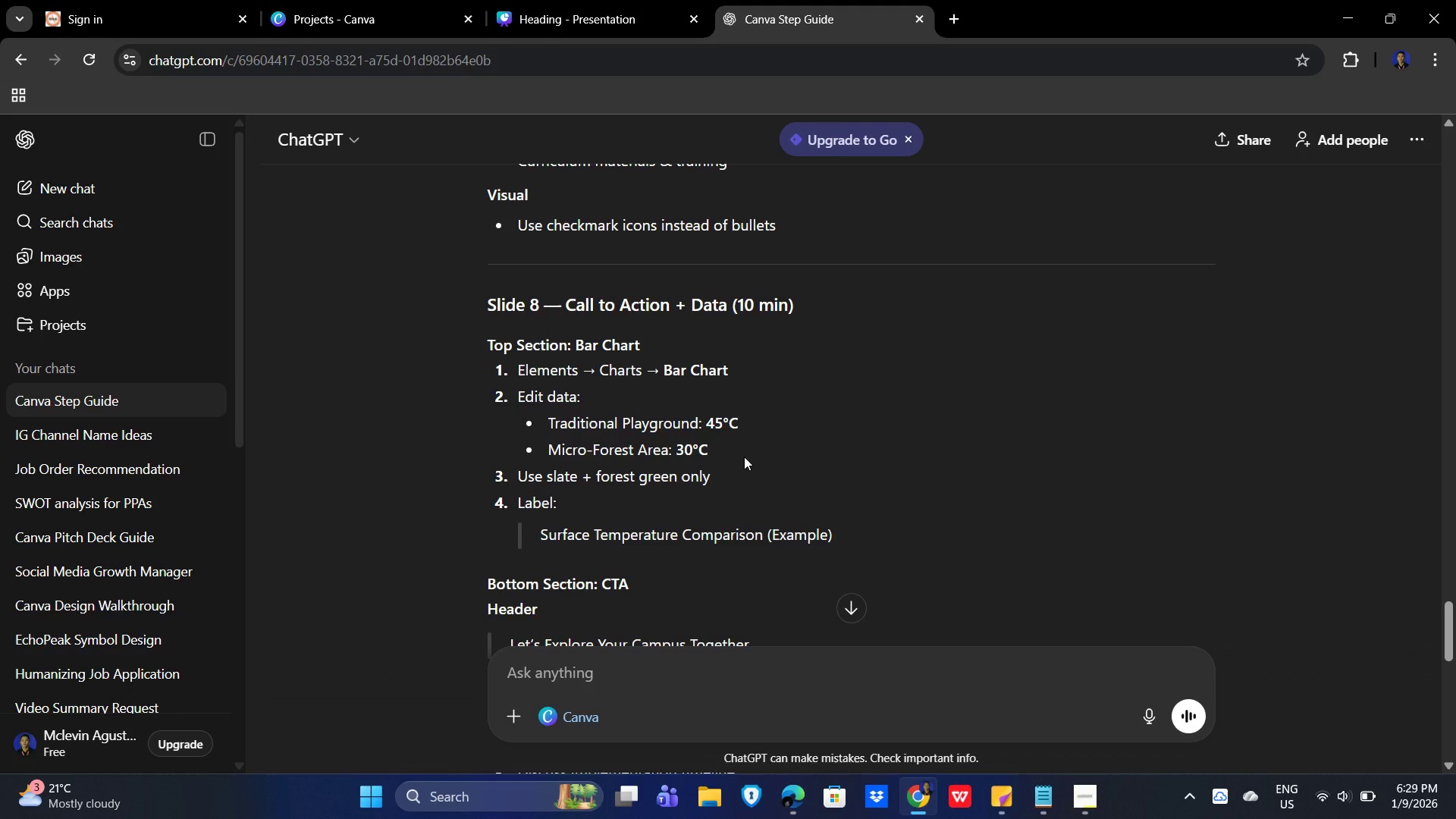 
left_click_drag(start_coordinate=[186, 208], to_coordinate=[181, 206])
 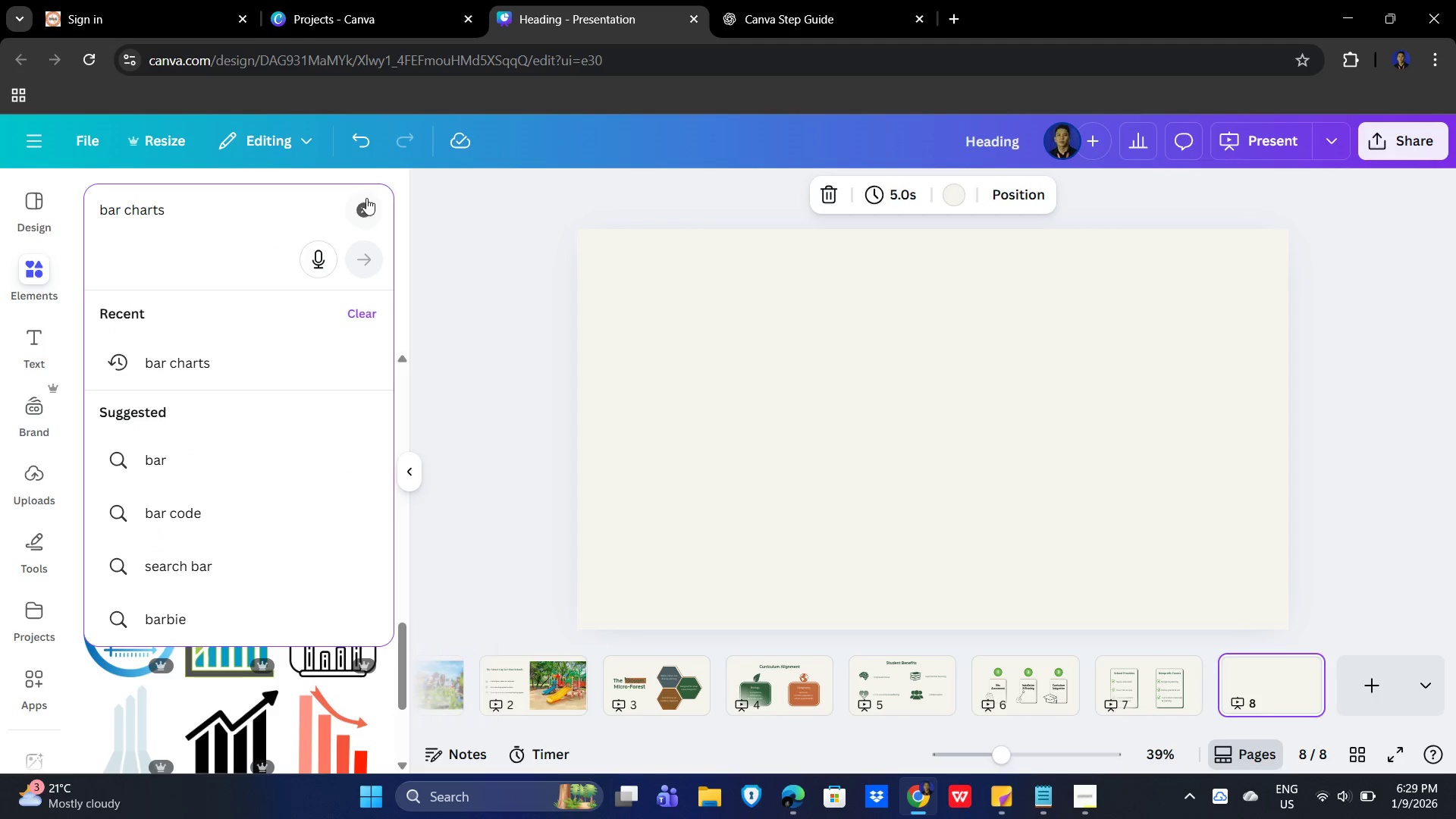 
left_click([362, 201])
 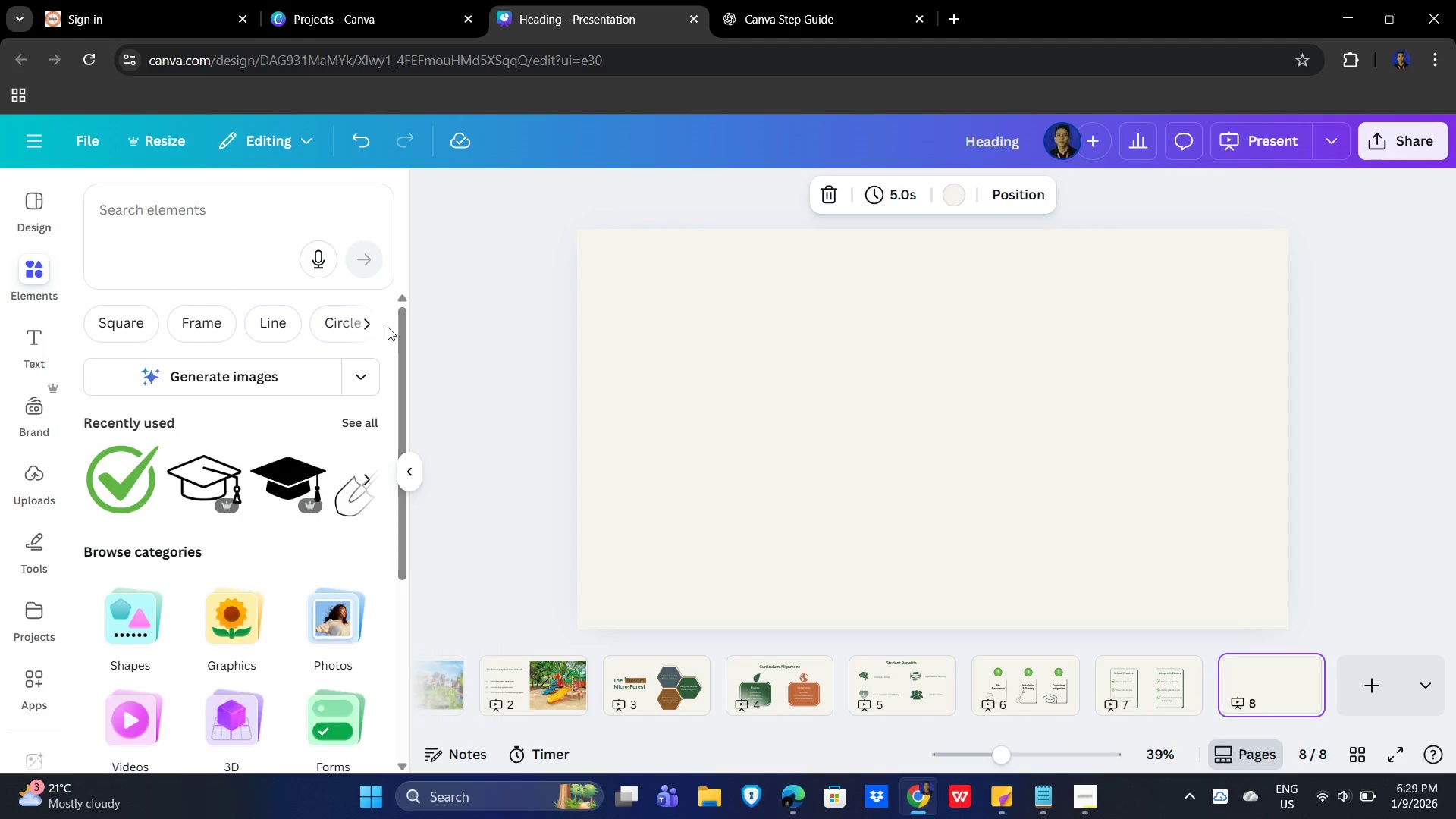 
left_click([364, 321])
 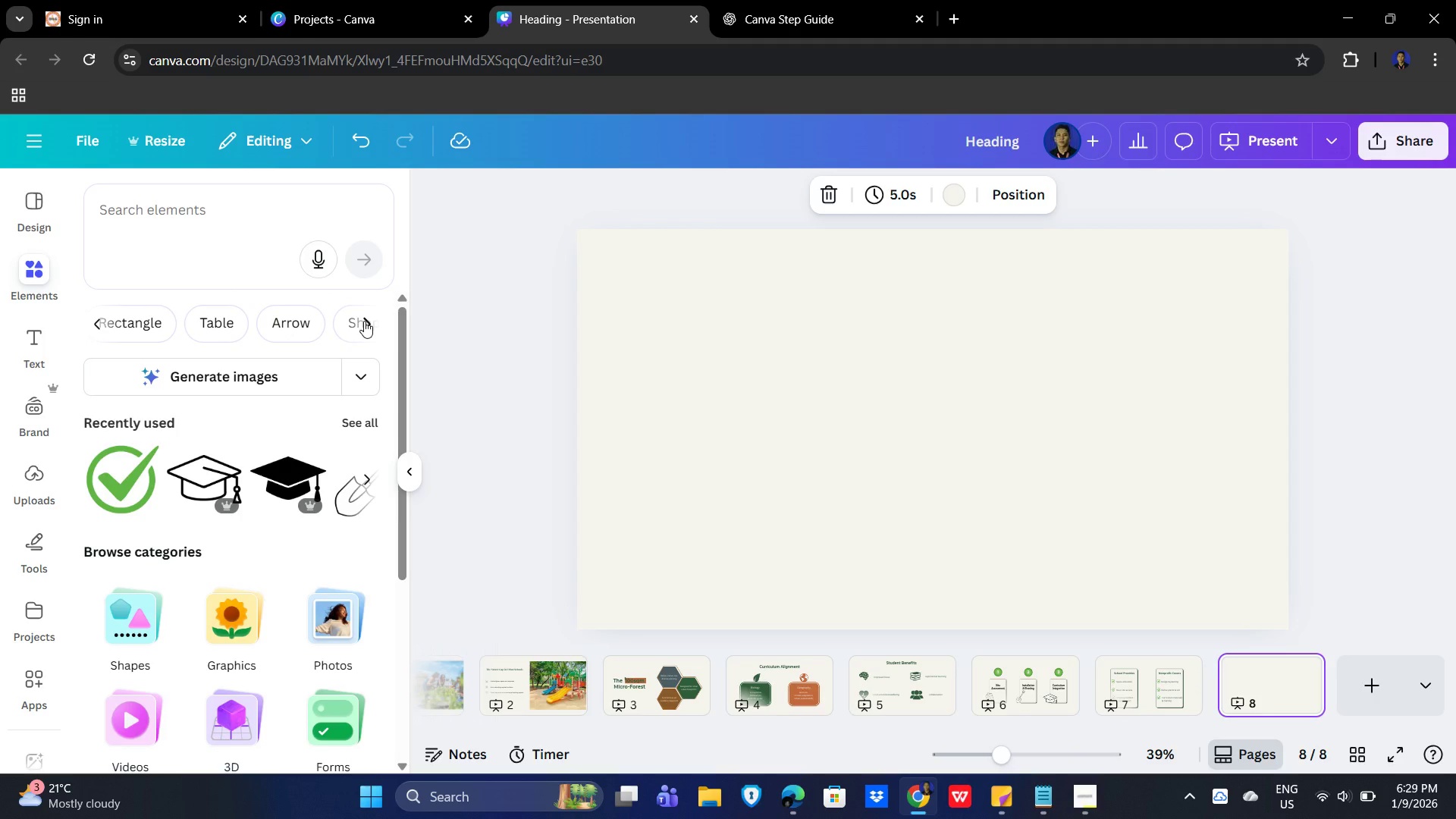 
left_click([364, 321])
 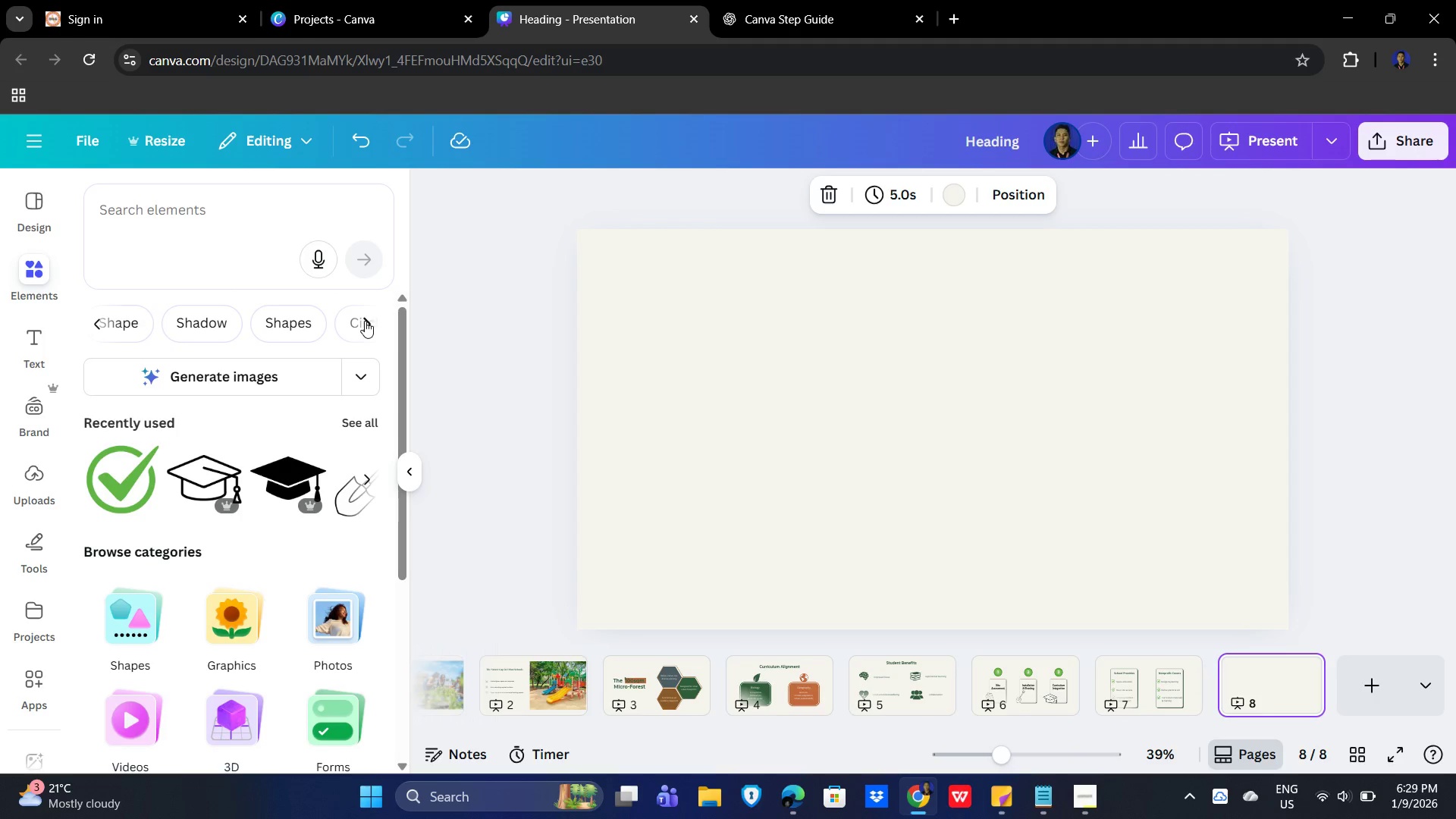 
left_click([365, 321])
 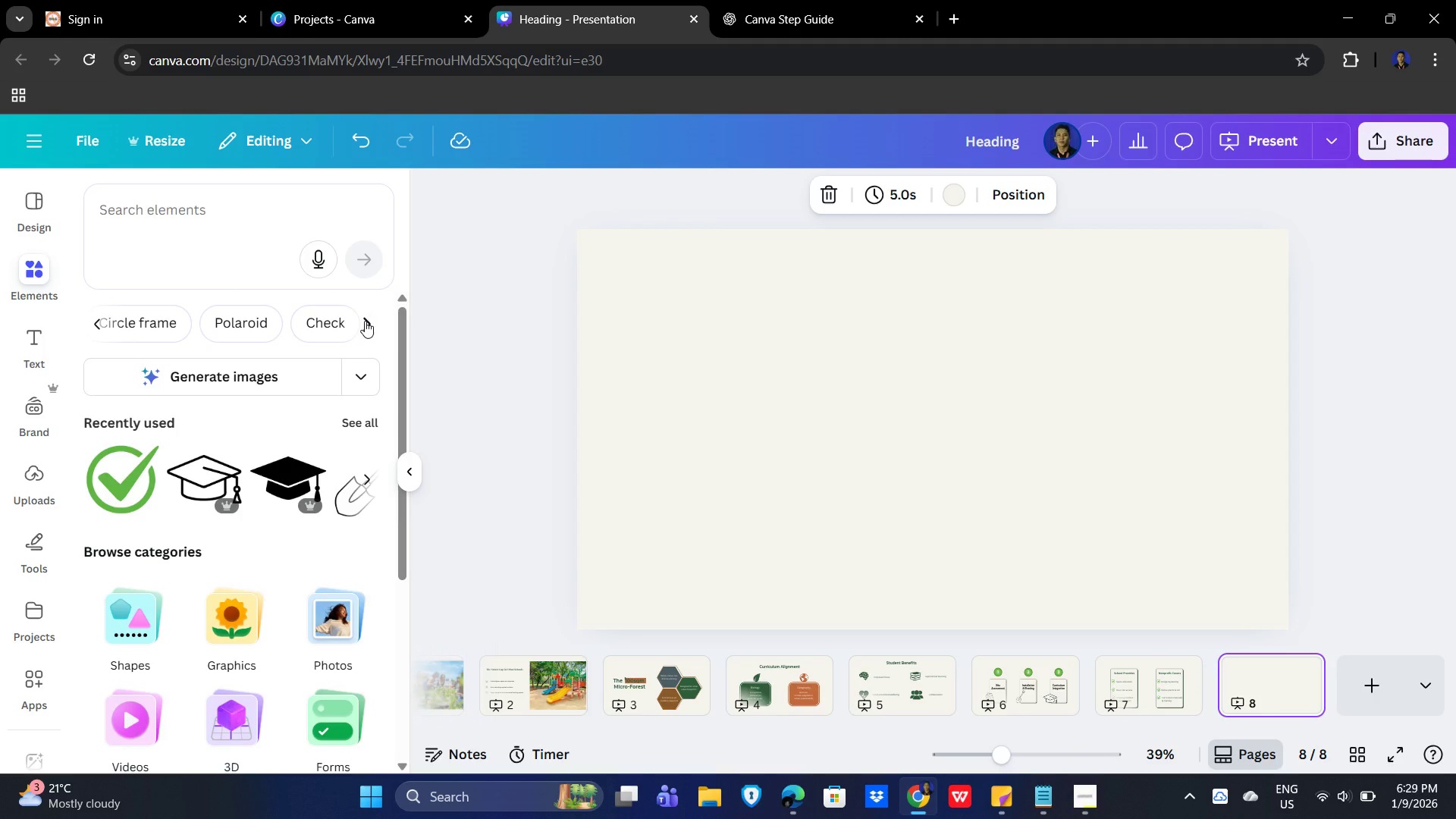 
left_click([366, 321])
 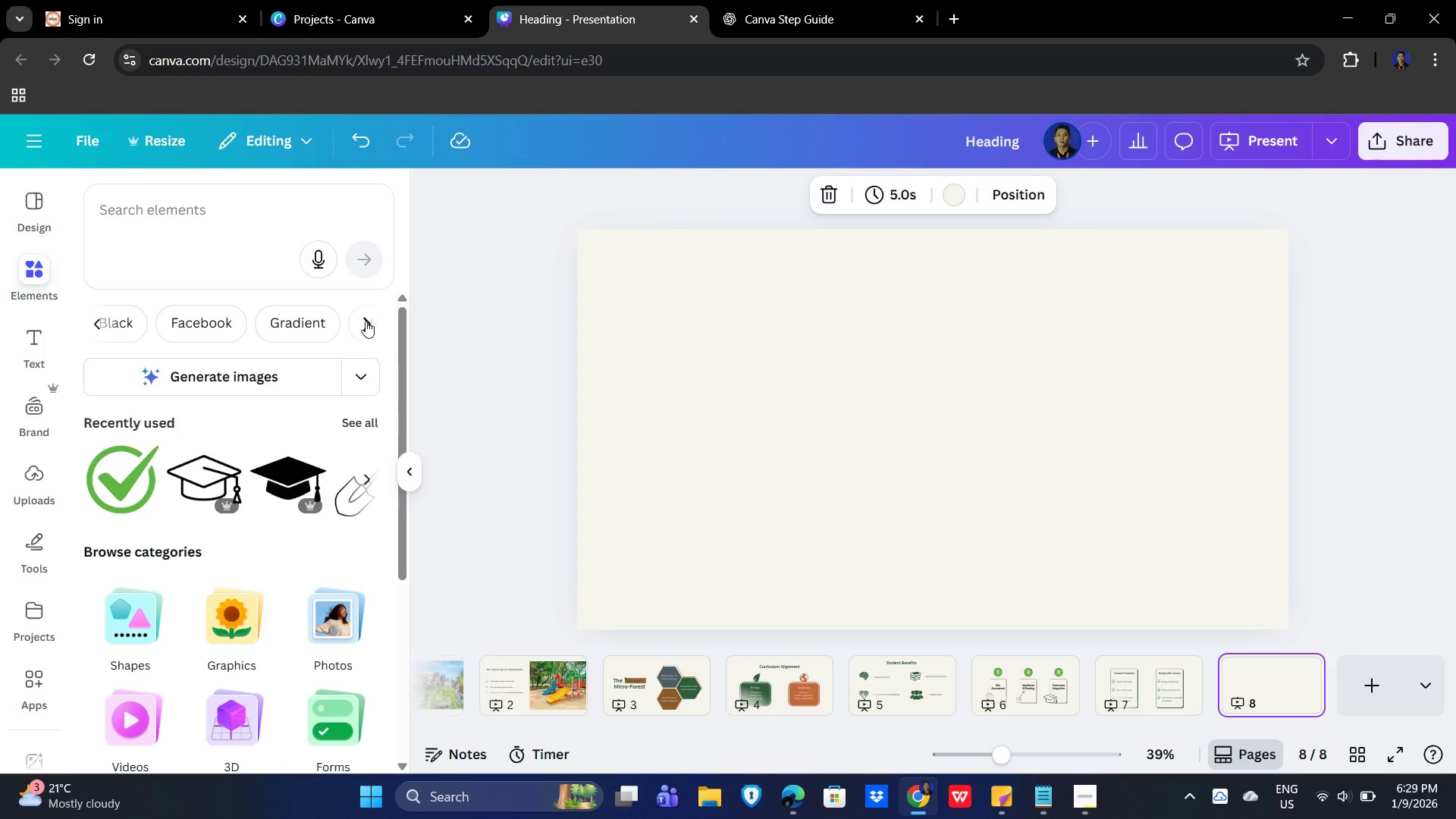 
left_click([366, 321])
 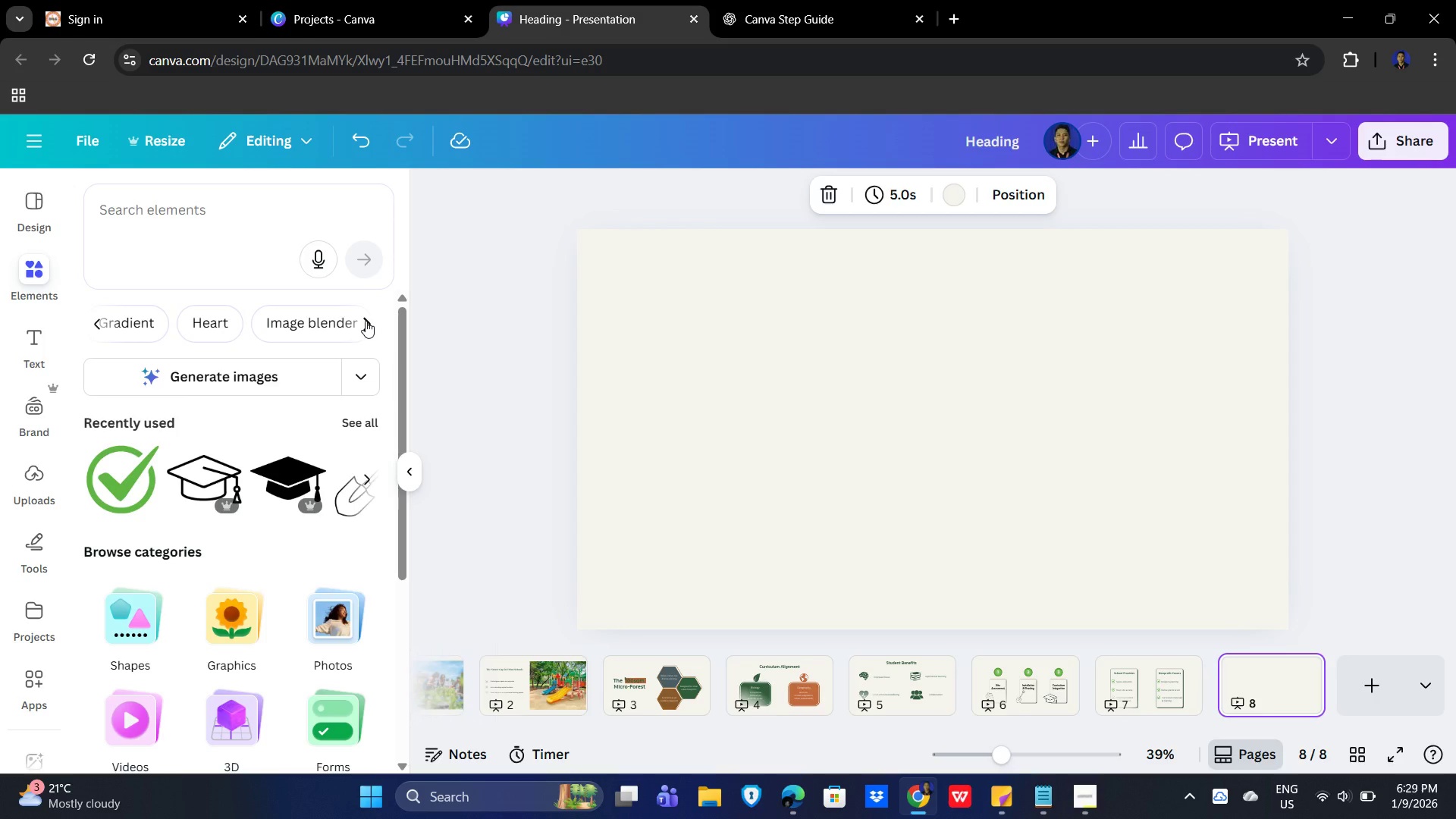 
left_click([366, 321])
 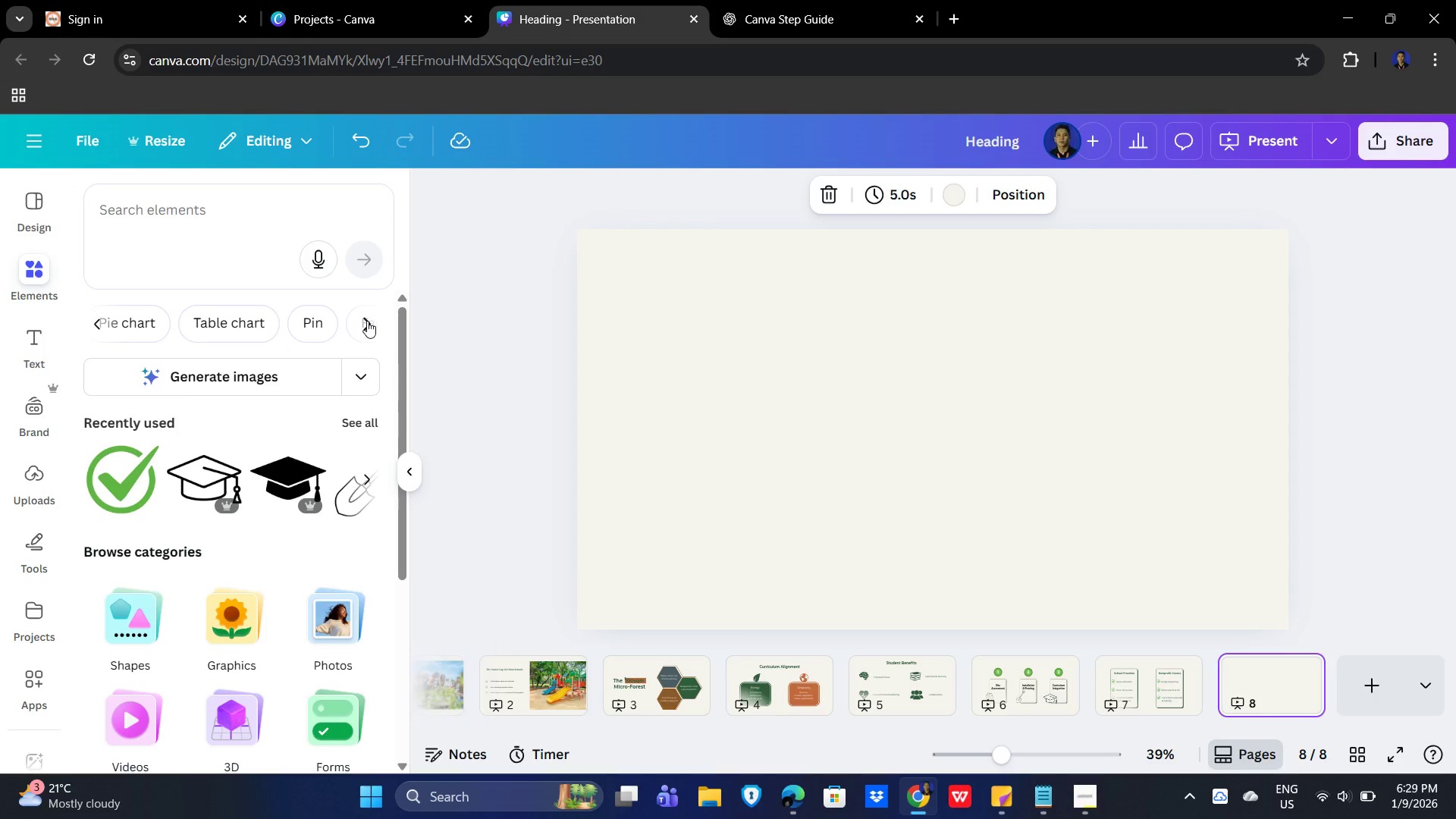 
left_click([368, 321])
 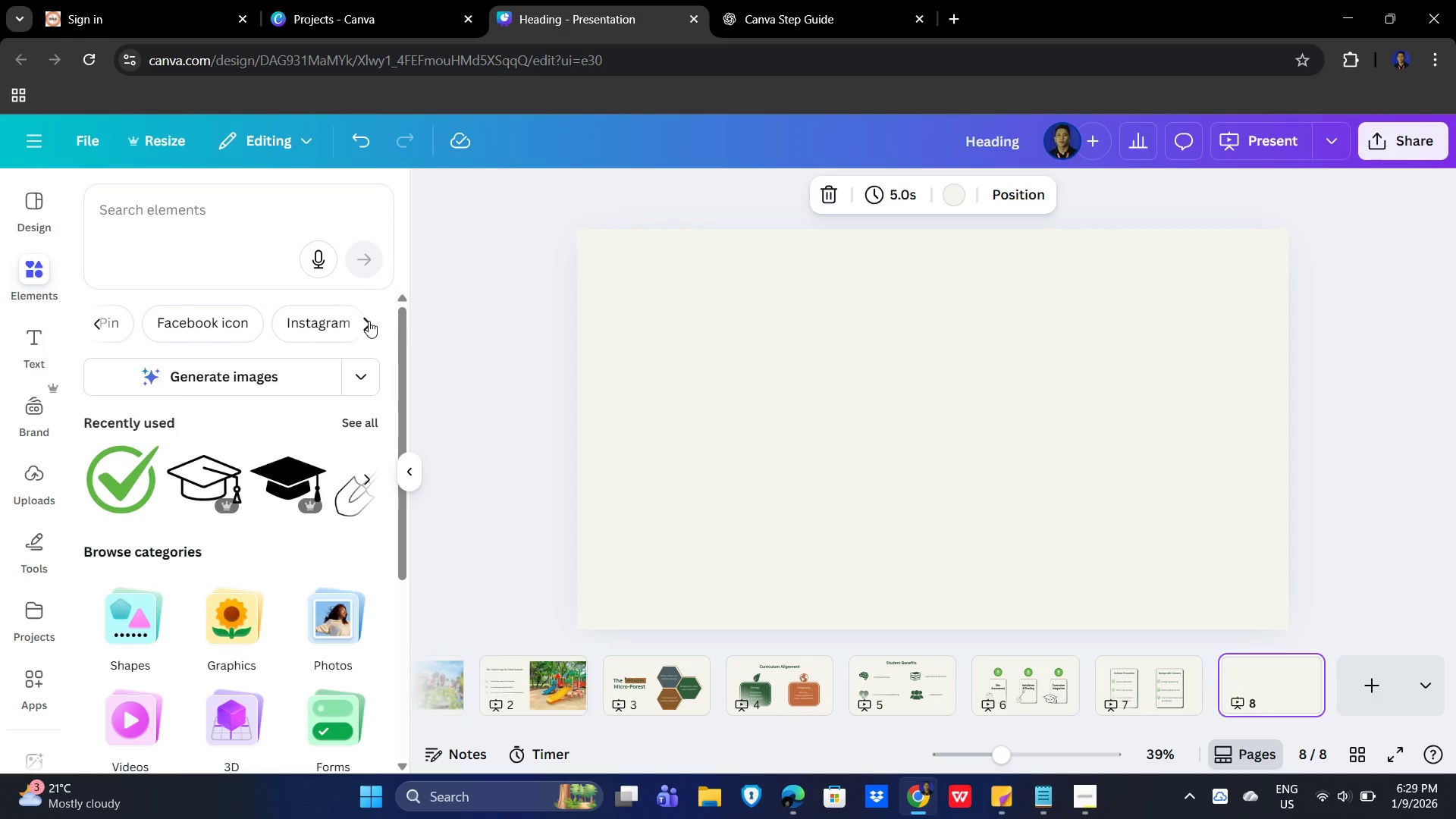 
left_click([369, 321])
 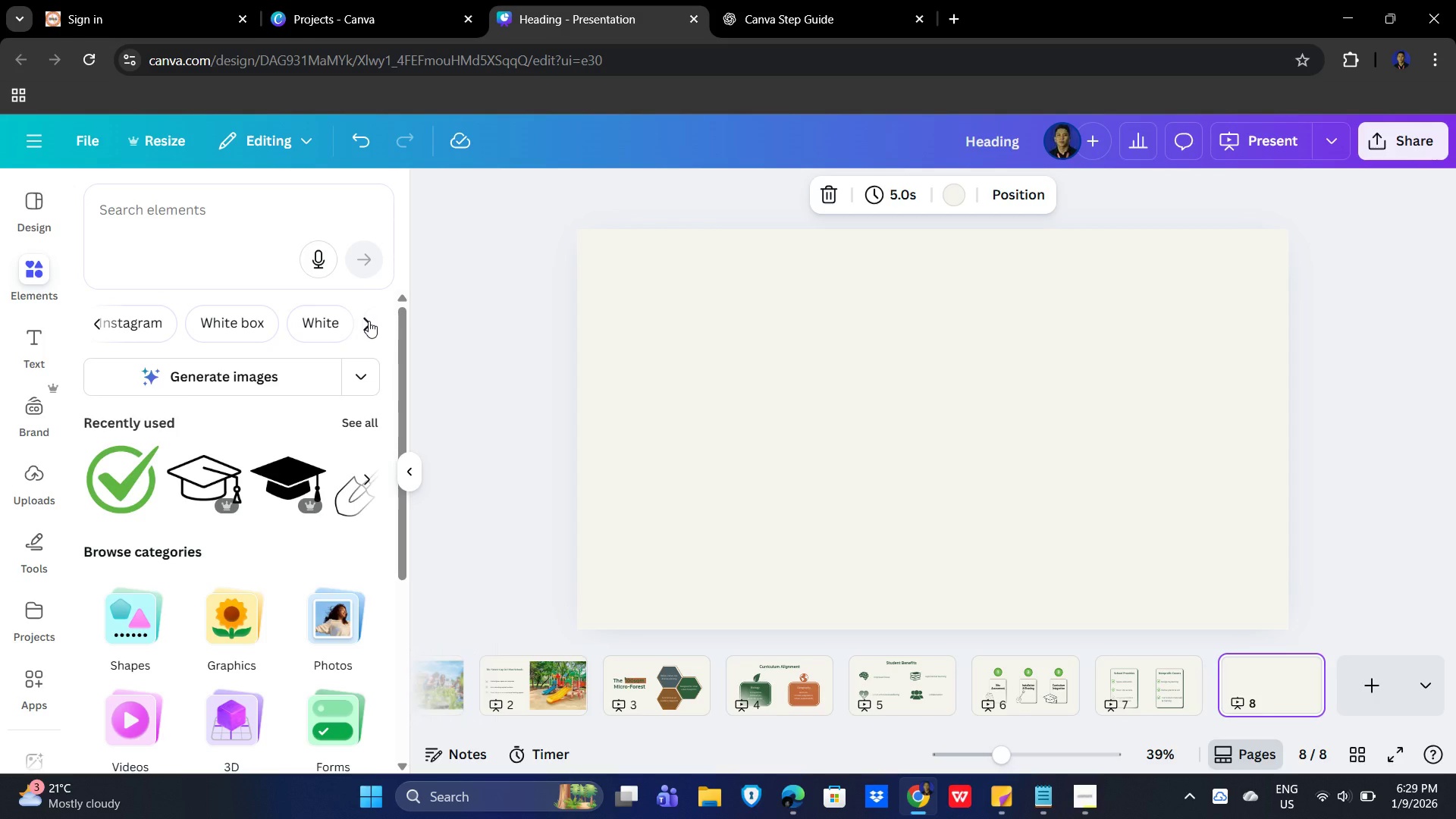 
left_click([369, 321])
 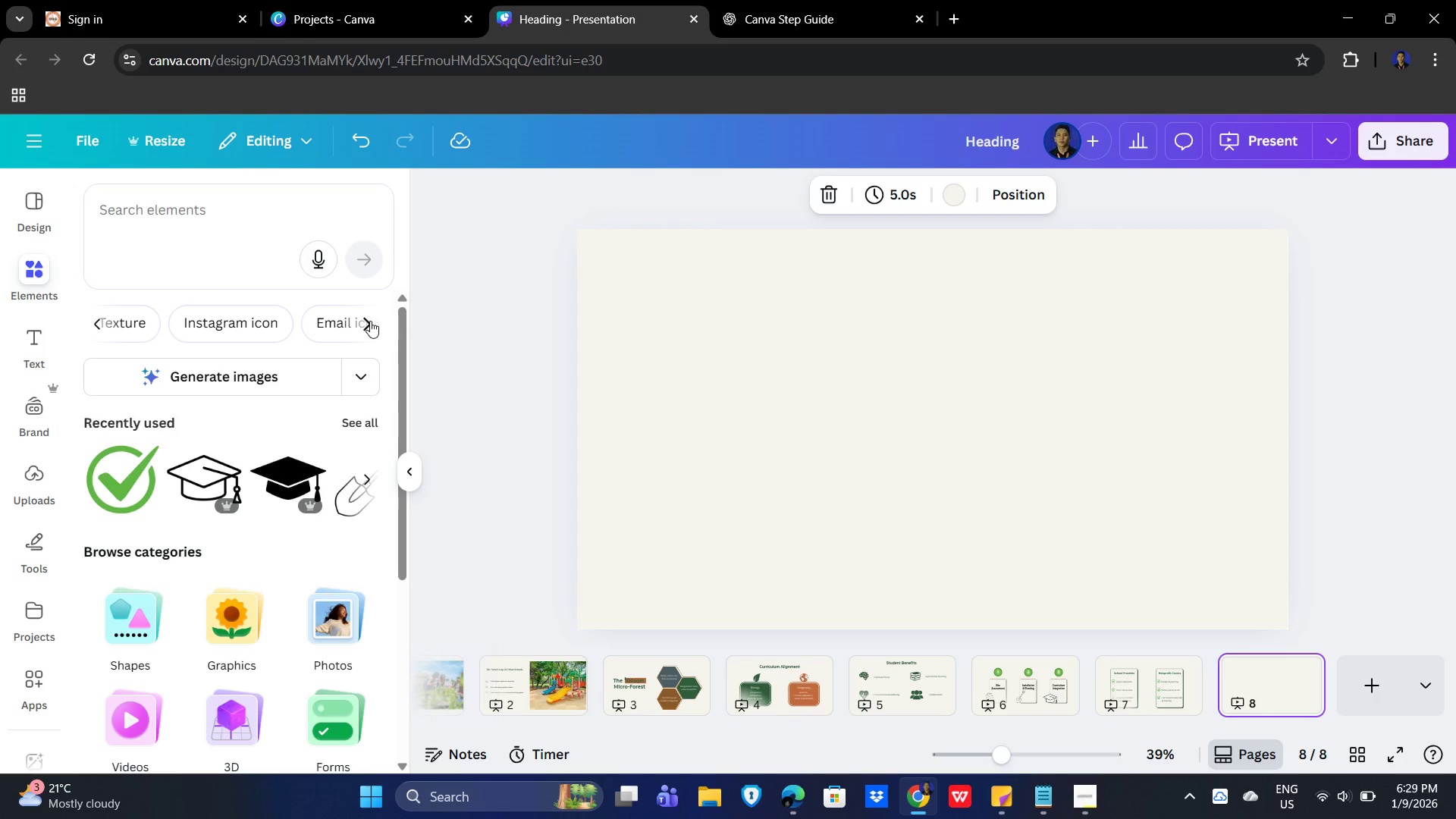 
left_click([370, 321])
 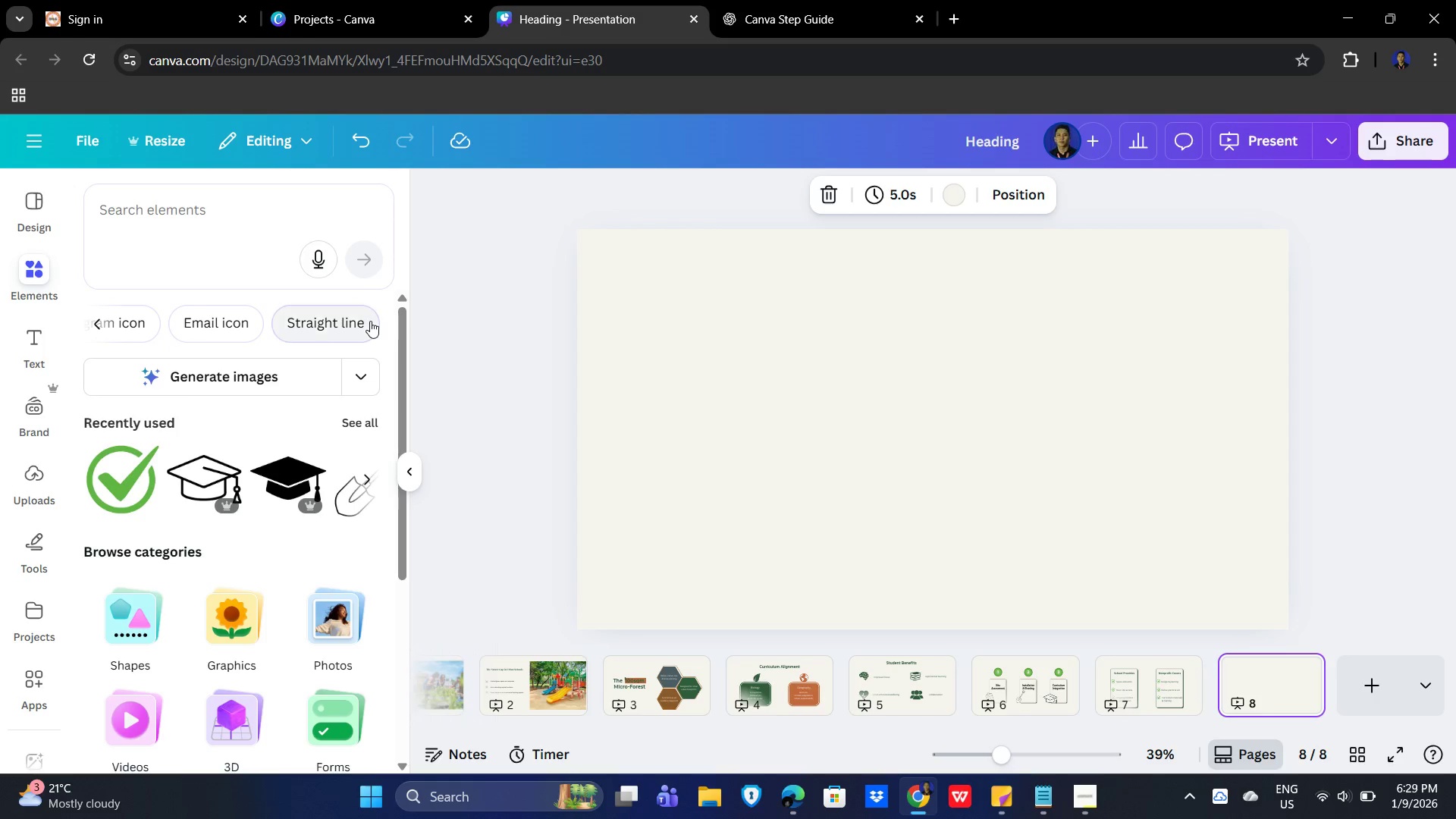 
left_click([370, 321])
 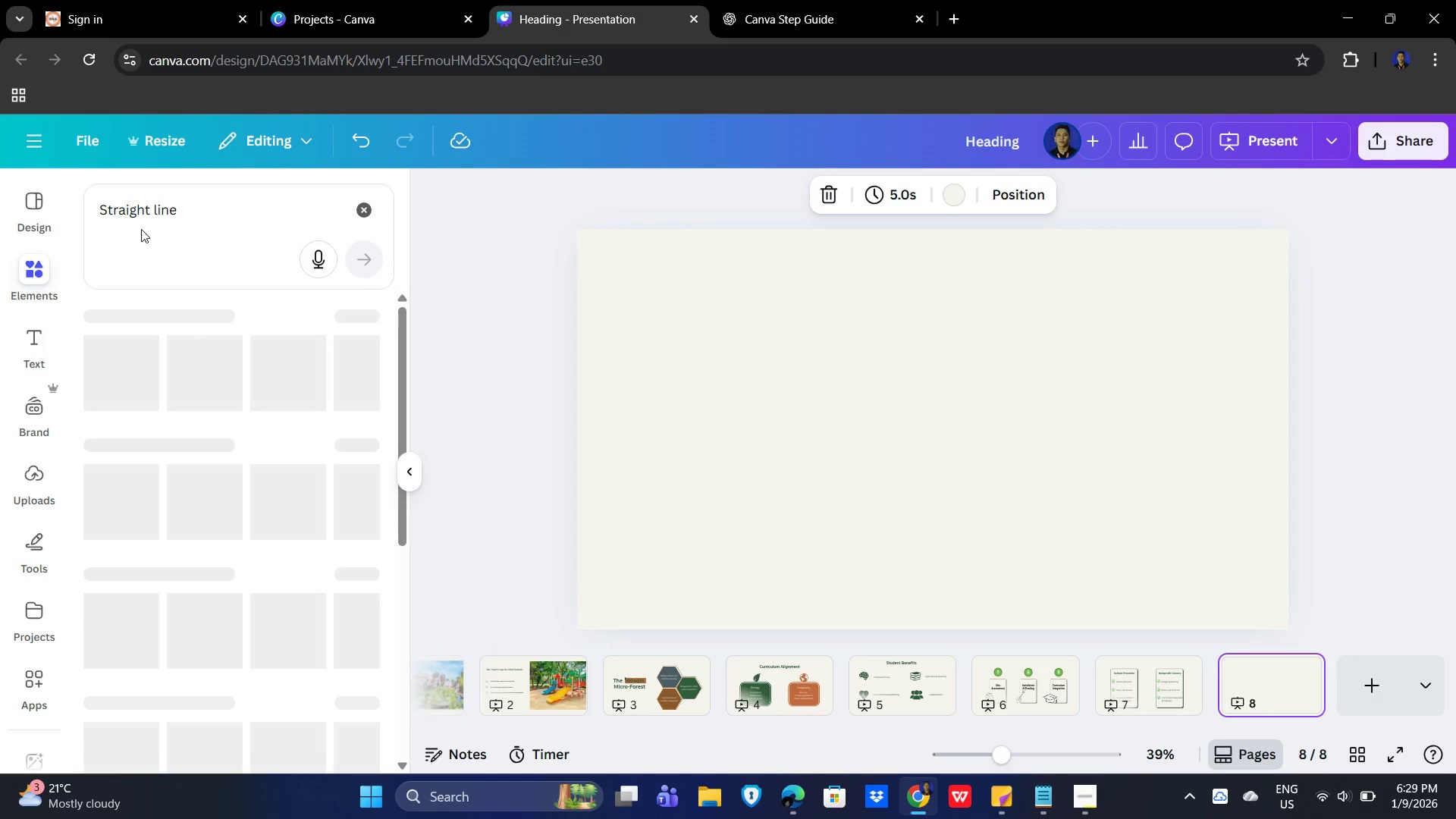 
left_click([175, 217])
 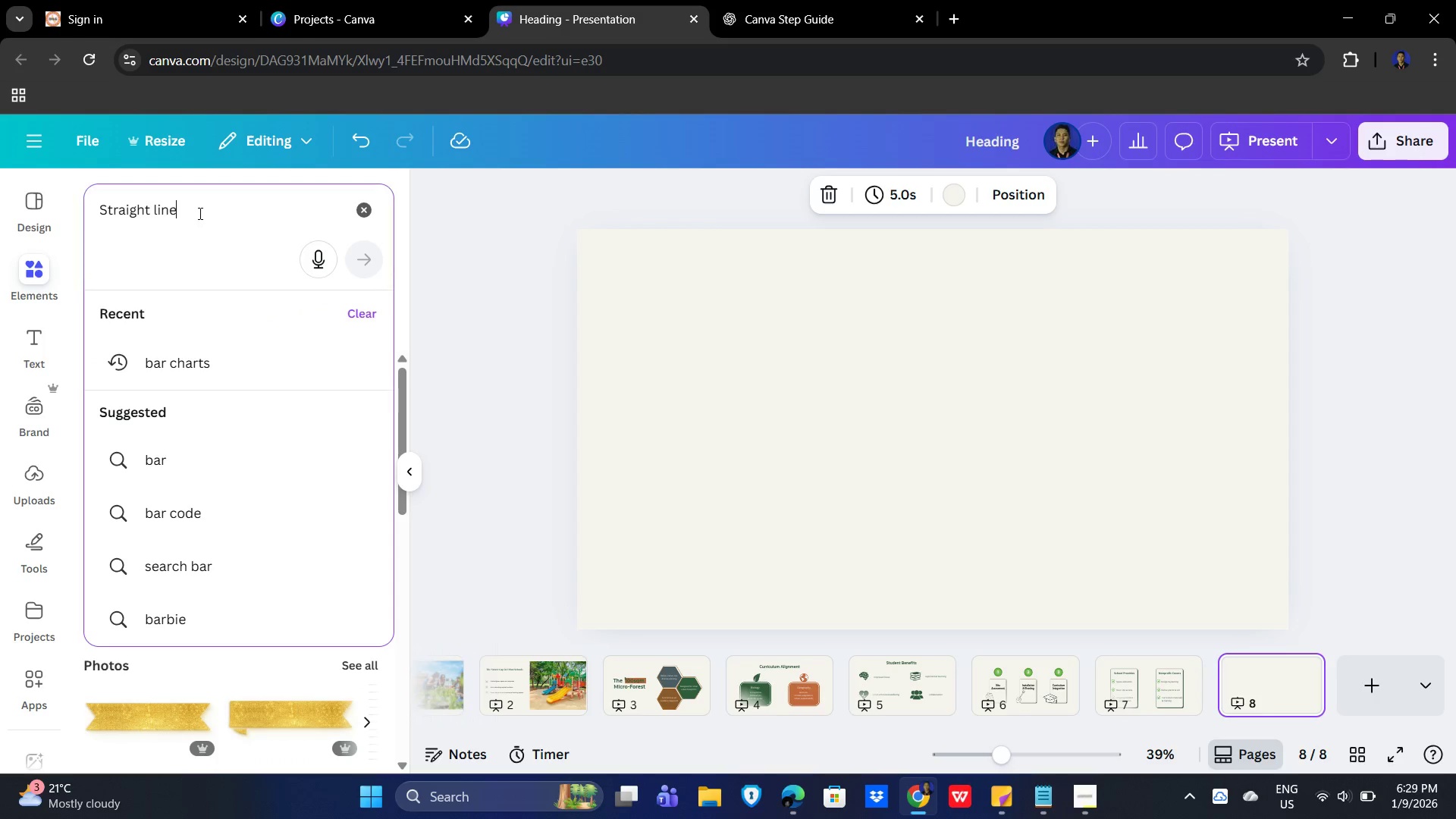 
left_click_drag(start_coordinate=[199, 212], to_coordinate=[52, 209])
 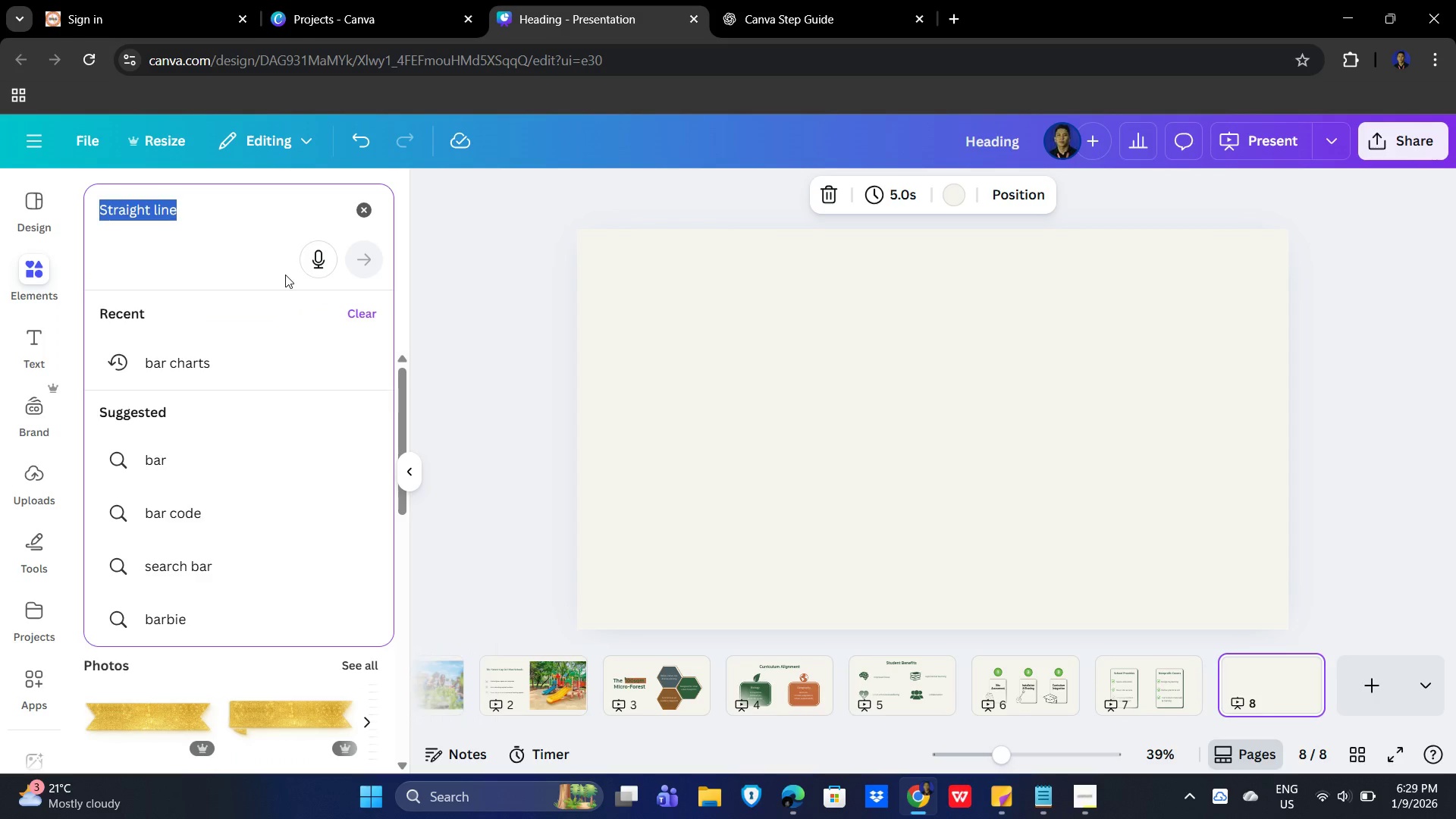 
type(bar chat)
key(Backspace)
type(rt)
 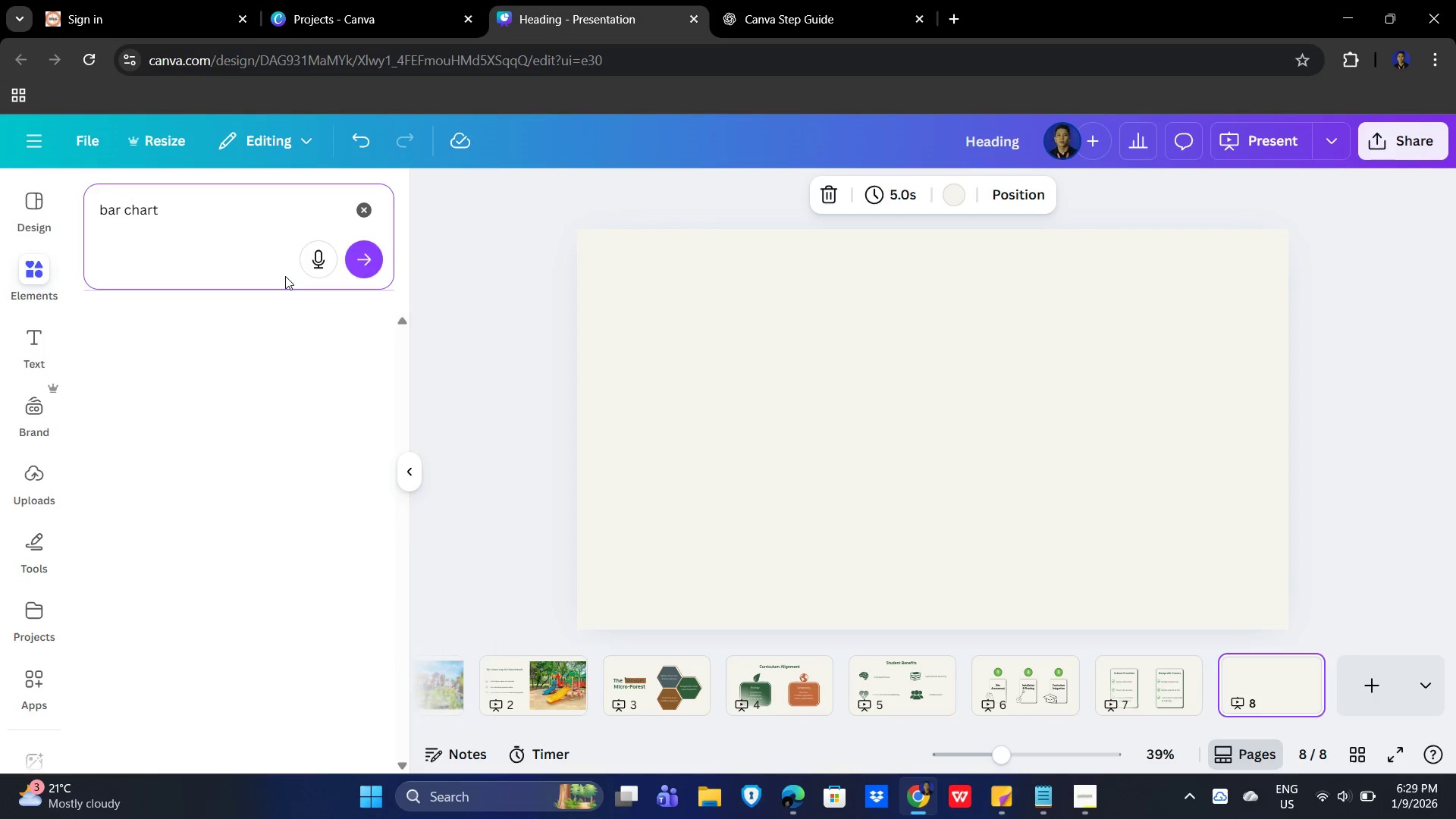 
key(Enter)
 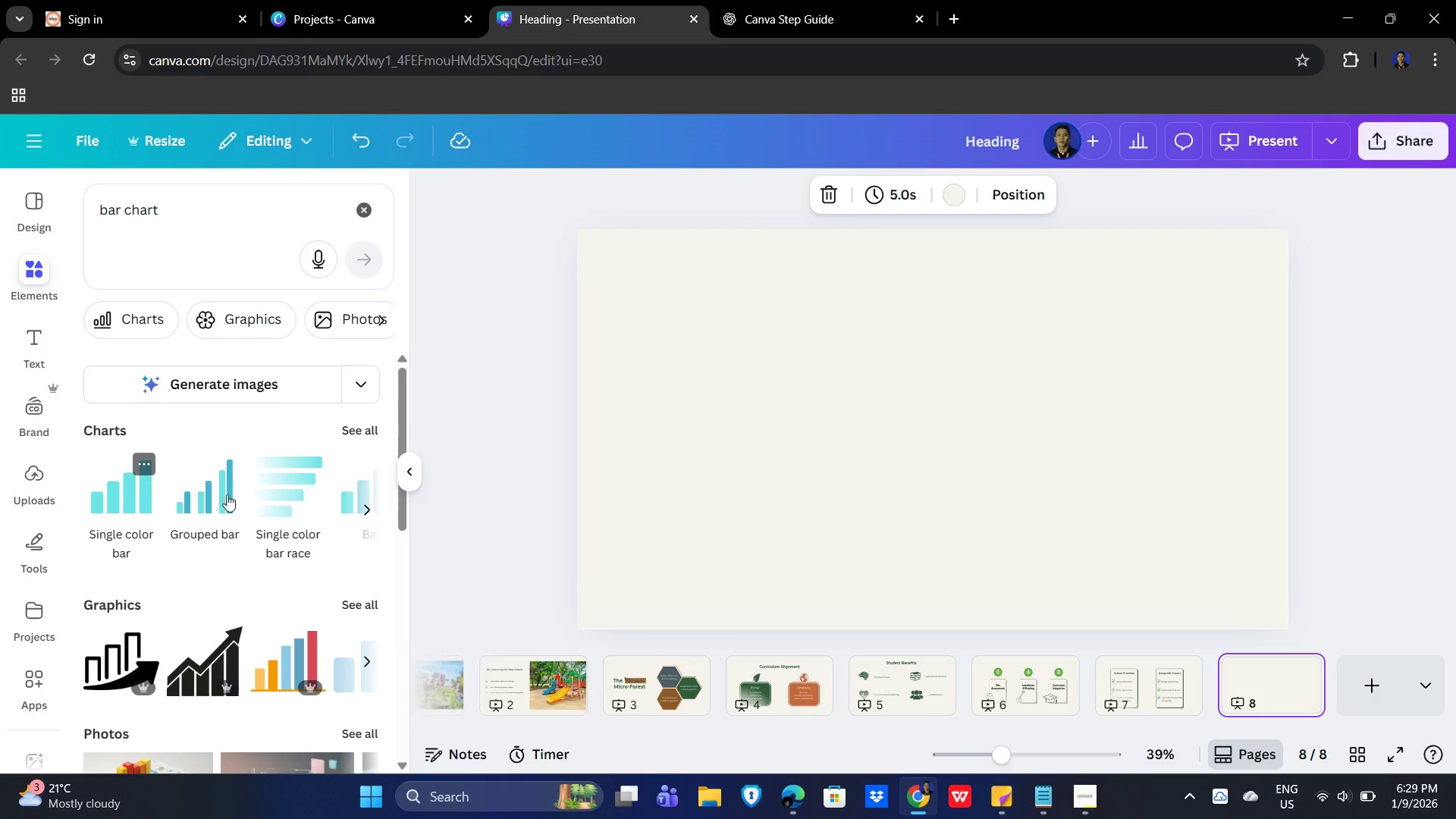 
left_click([347, 421])
 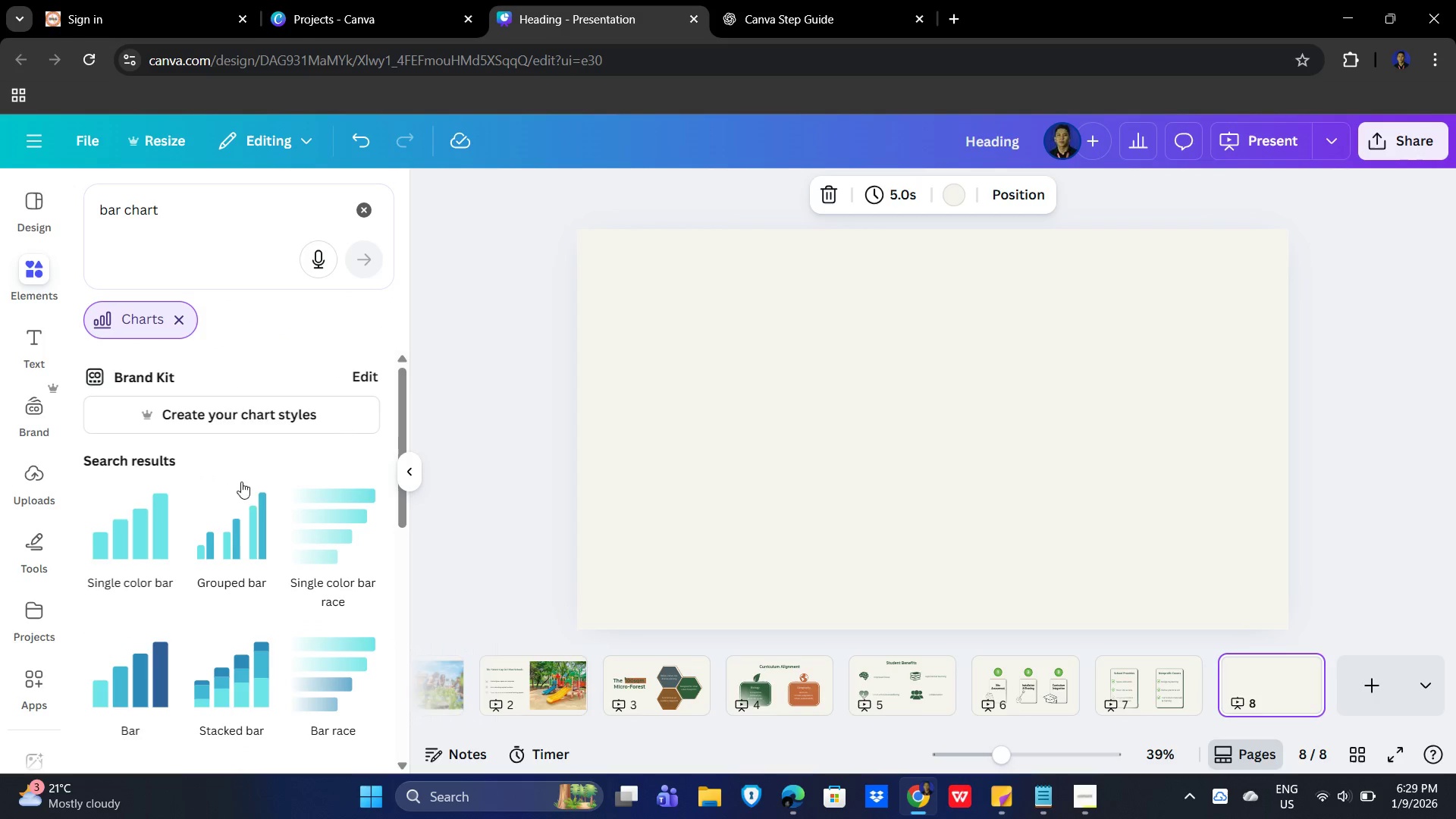 
scroll: coordinate [261, 517], scroll_direction: down, amount: 13.0
 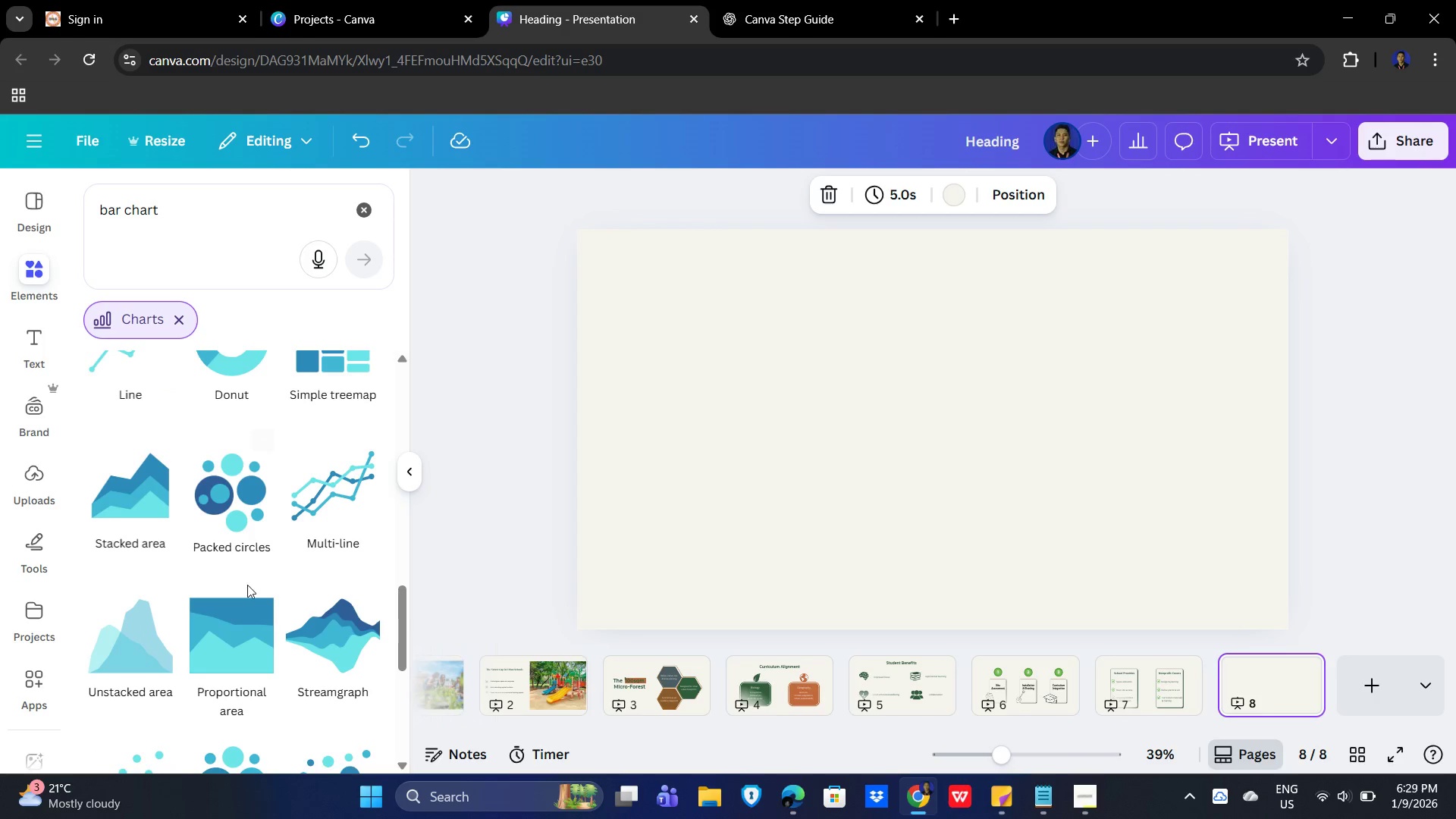 
scroll: coordinate [244, 591], scroll_direction: down, amount: 2.0
 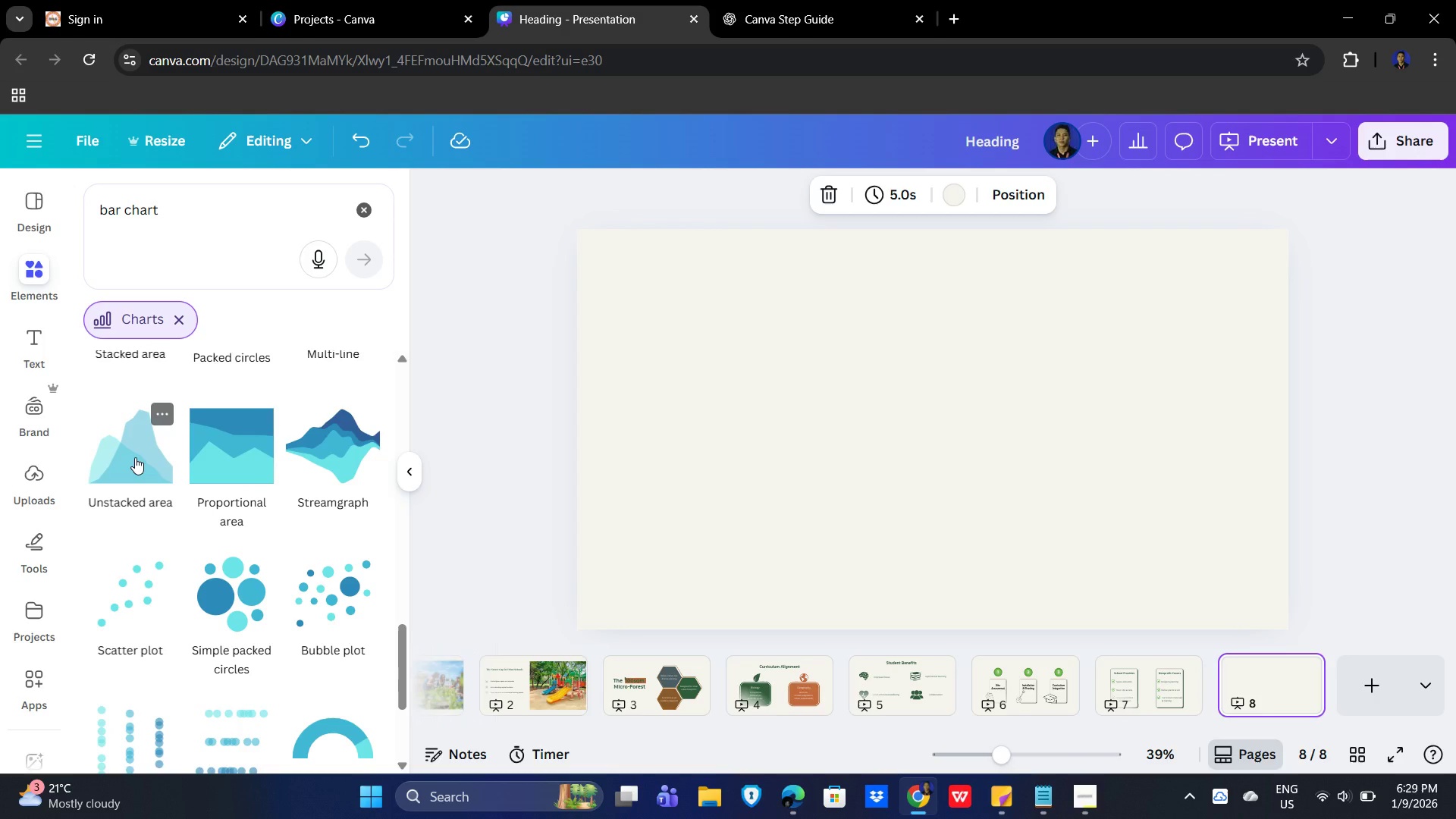 
left_click([135, 457])
 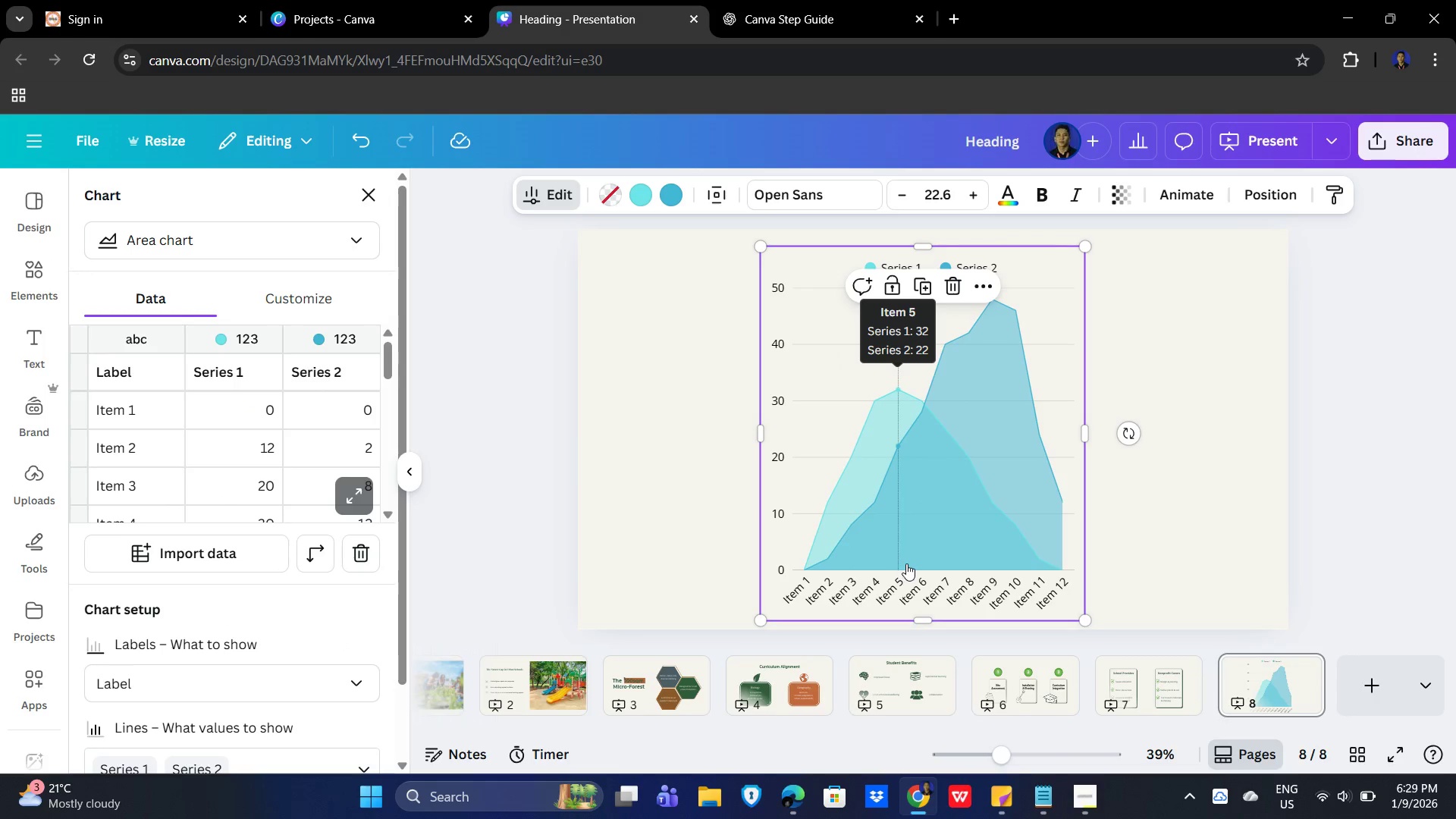 
wait(5.7)
 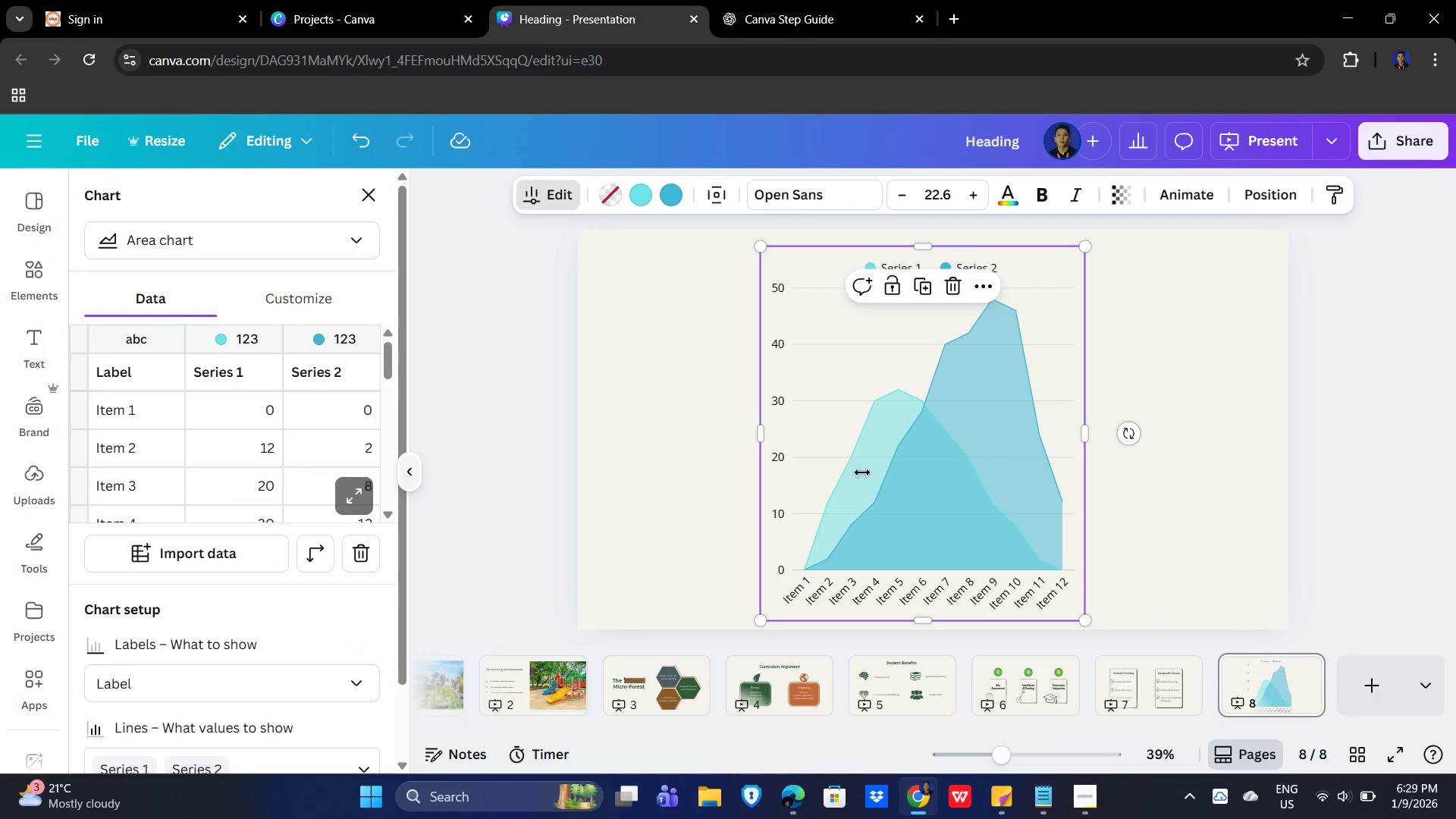 
key(Delete)
 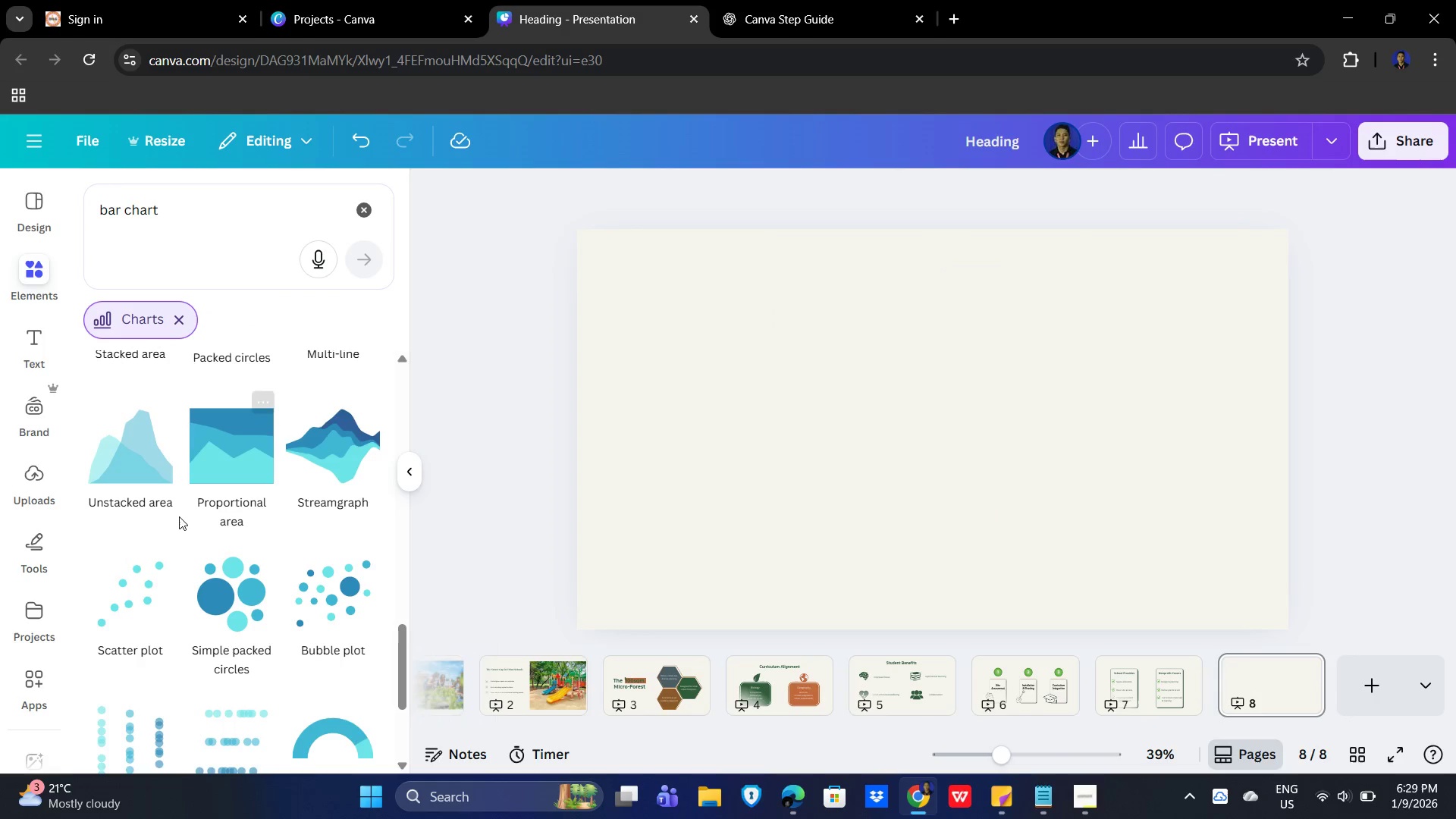 
scroll: coordinate [246, 502], scroll_direction: up, amount: 9.0
 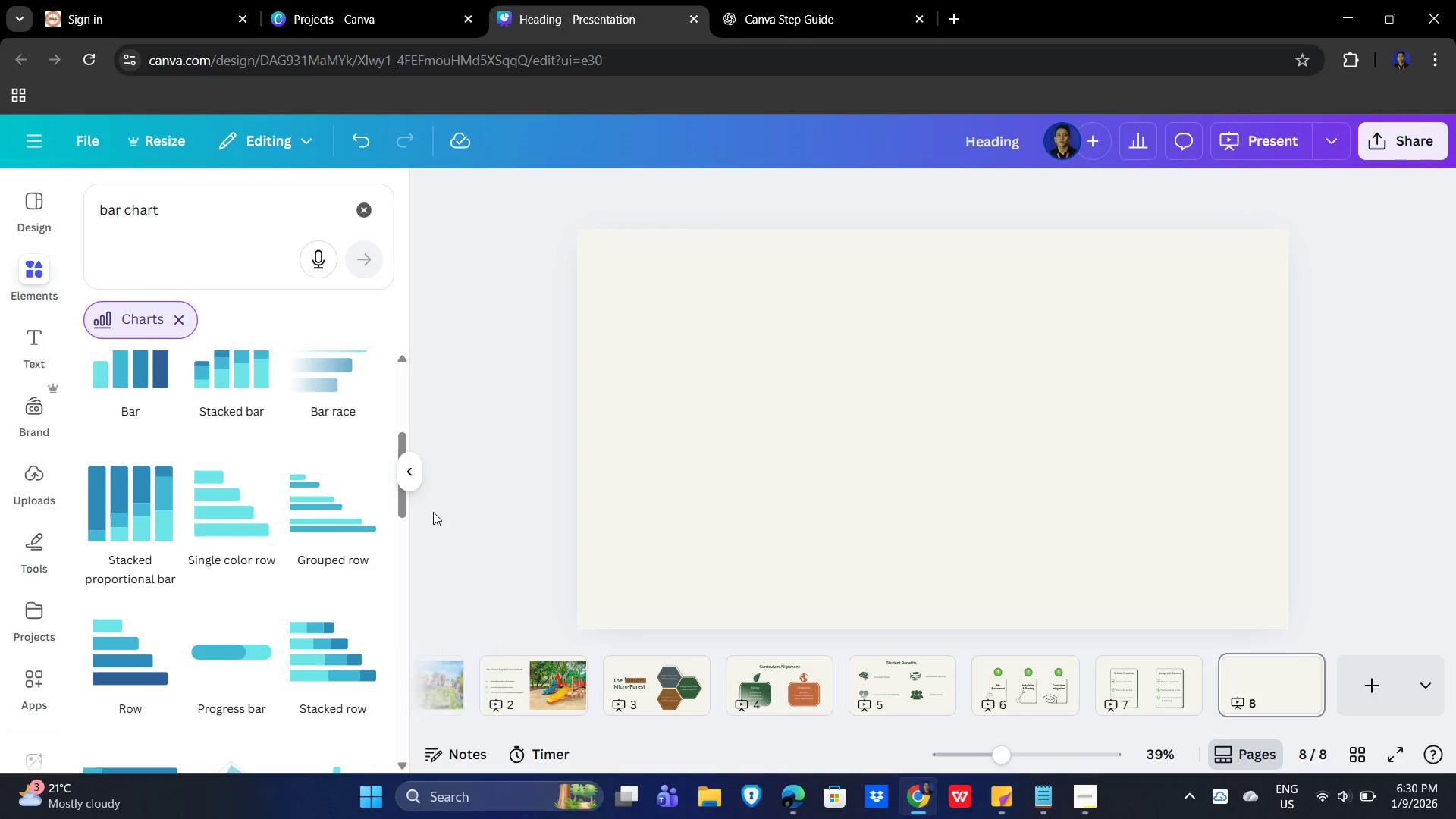 
scroll: coordinate [455, 510], scroll_direction: up, amount: 2.0
 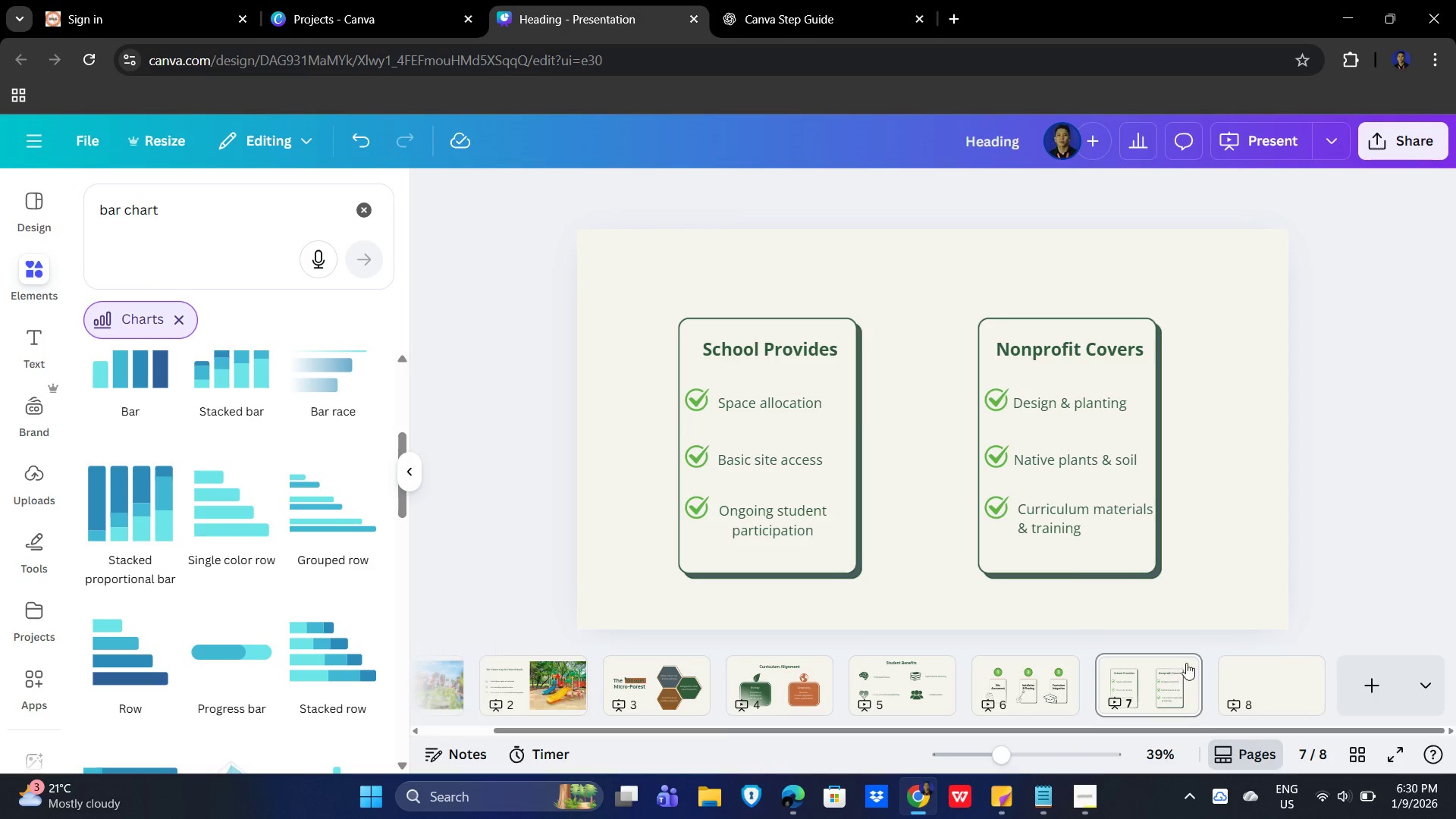 
left_click([1277, 676])
 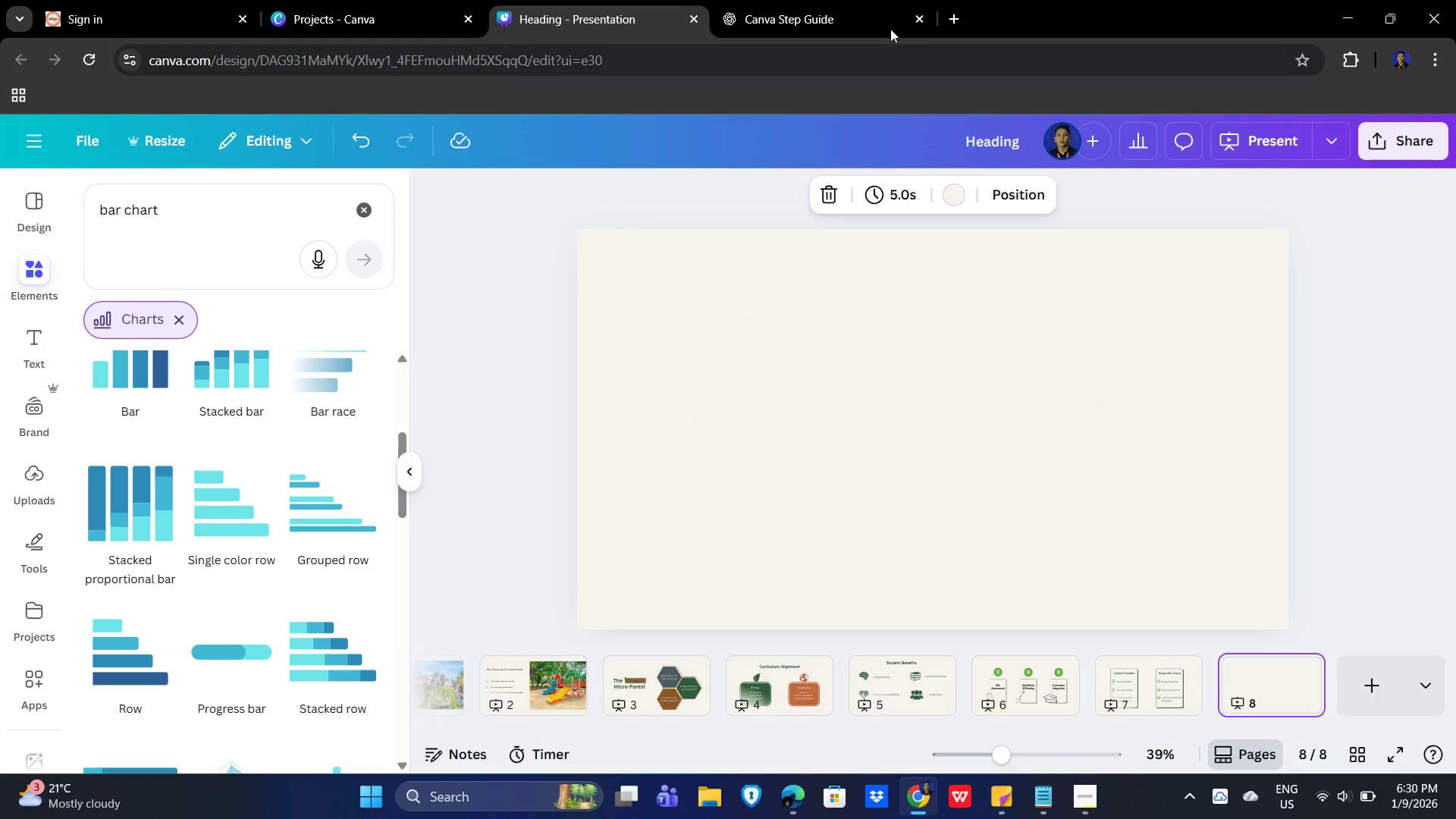 
left_click_drag(start_coordinate=[675, 0], to_coordinate=[686, 0])
 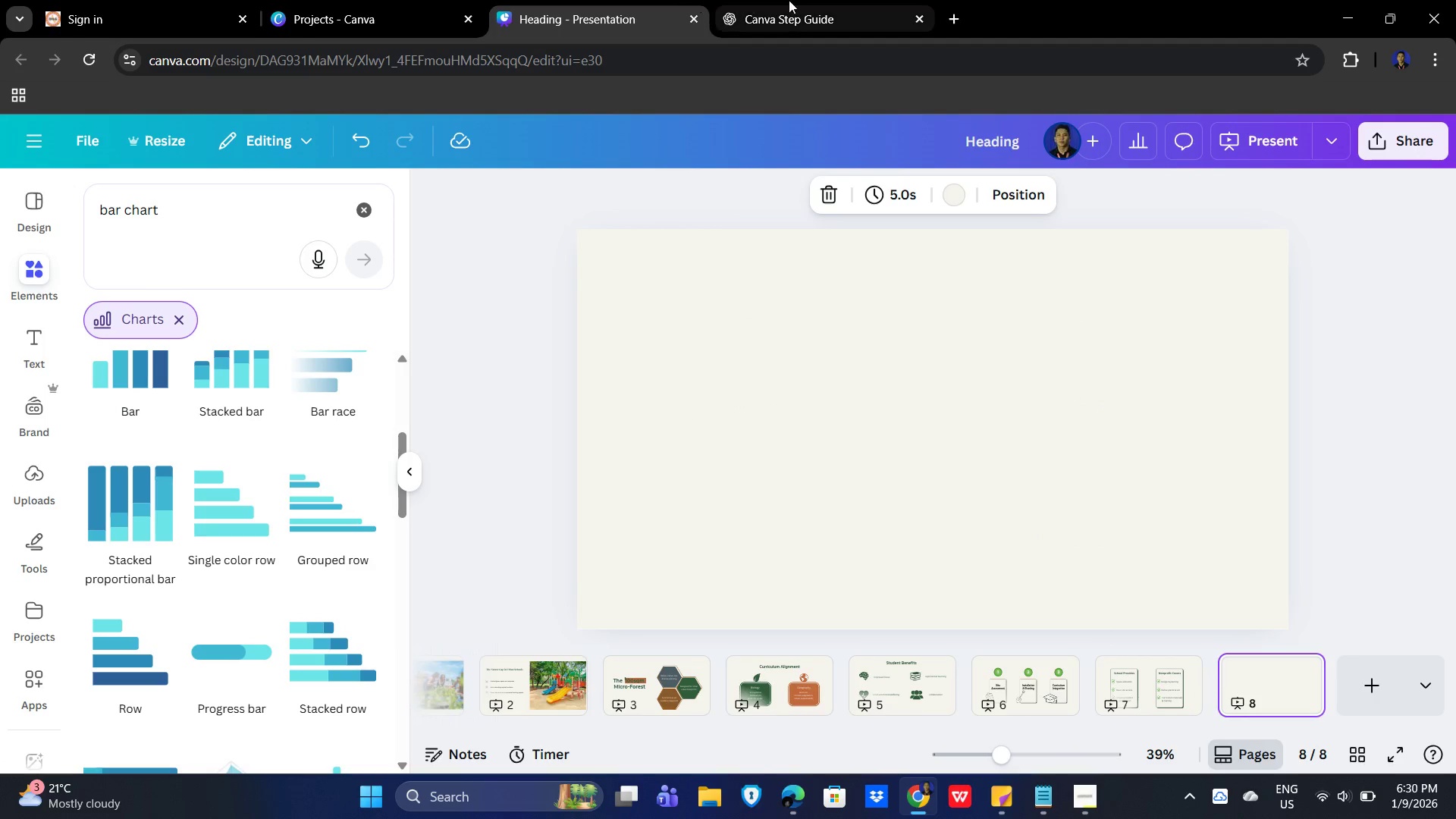 
left_click([789, 0])
 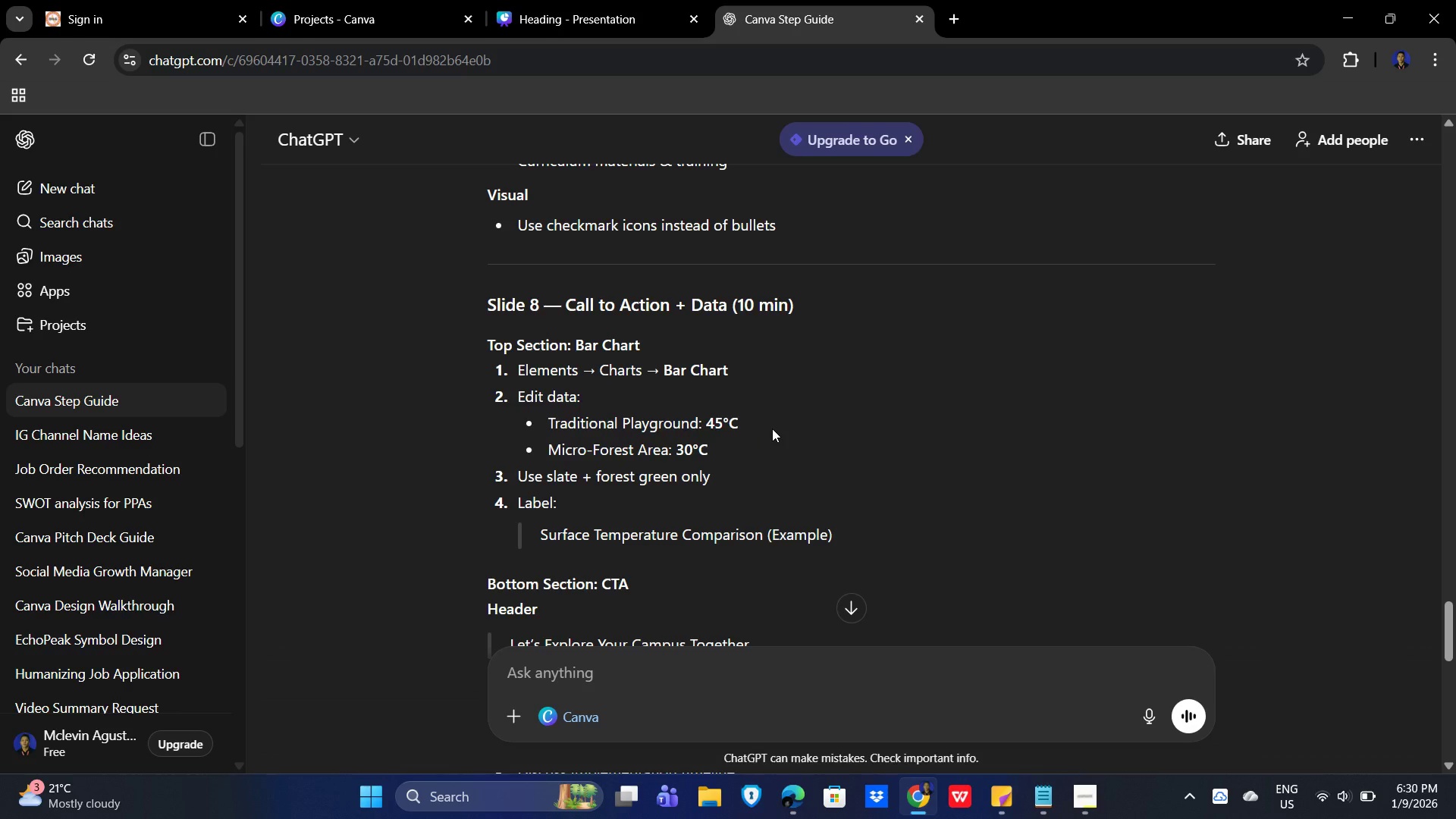 
wait(9.73)
 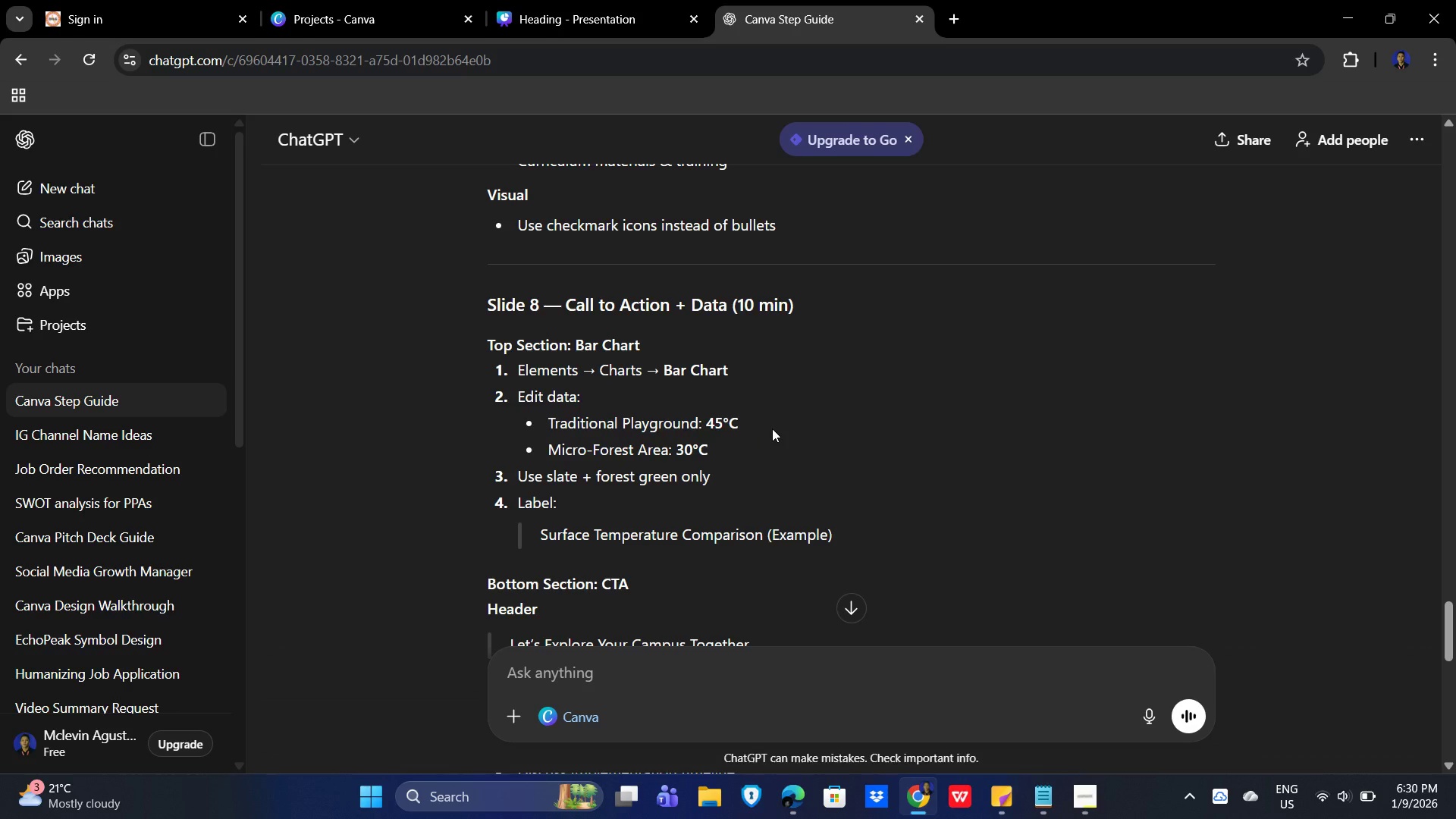 
scroll: coordinate [961, 494], scroll_direction: down, amount: 1.0
 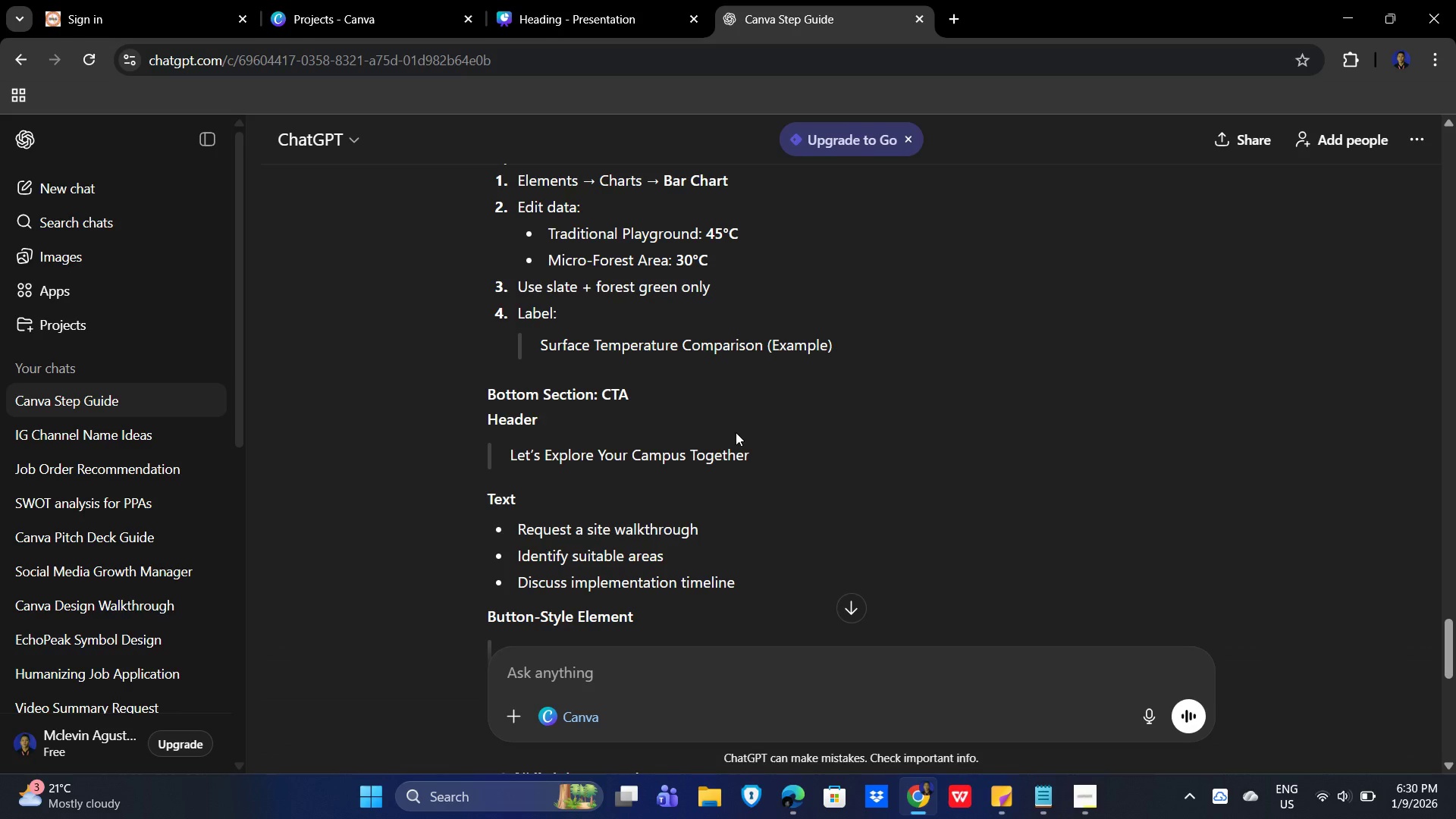 
wait(7.73)
 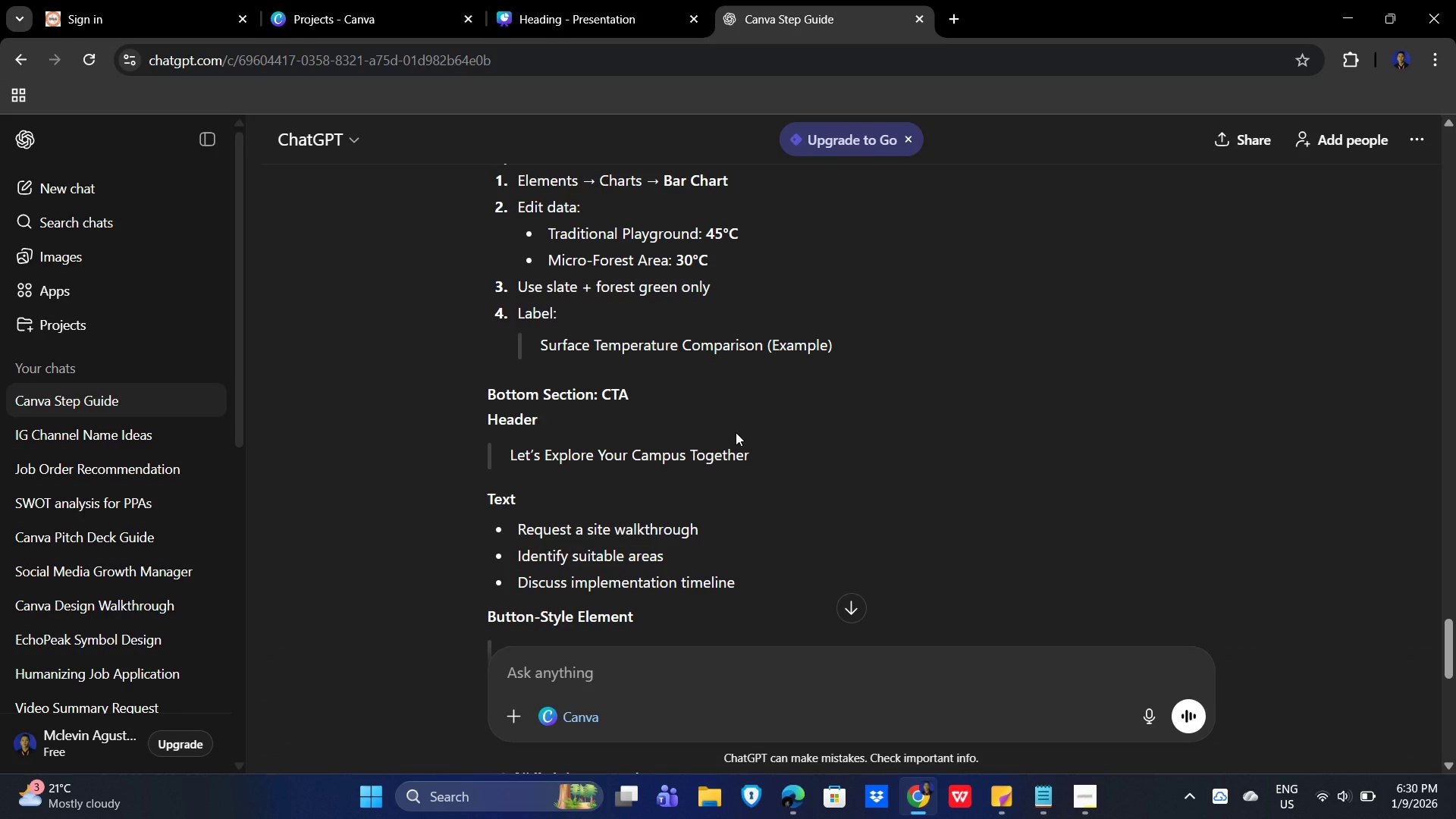 
scroll: coordinate [742, 480], scroll_direction: down, amount: 1.0
 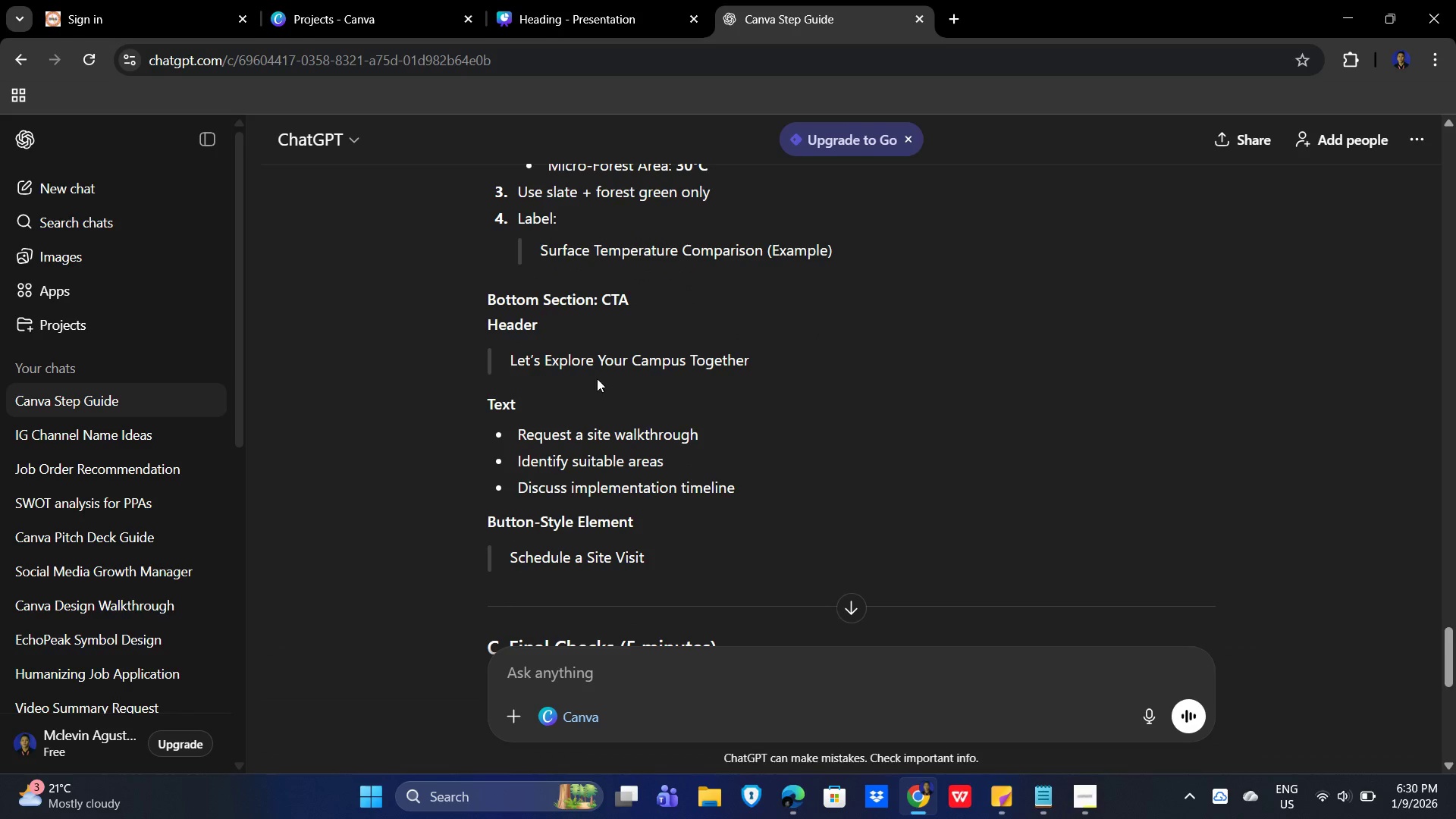 
left_click_drag(start_coordinate=[787, 355], to_coordinate=[509, 363])
 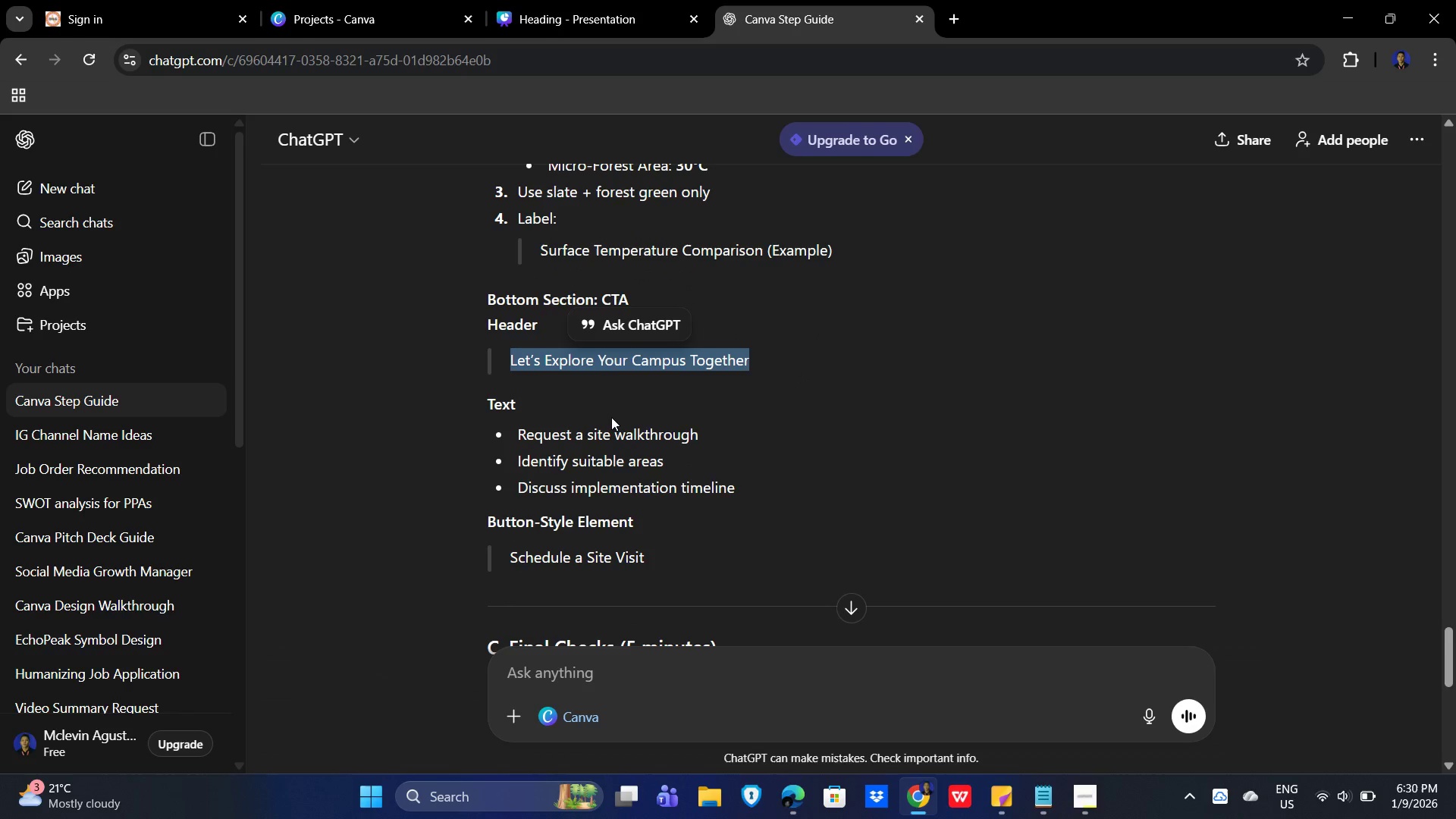 
key(Control+C)
 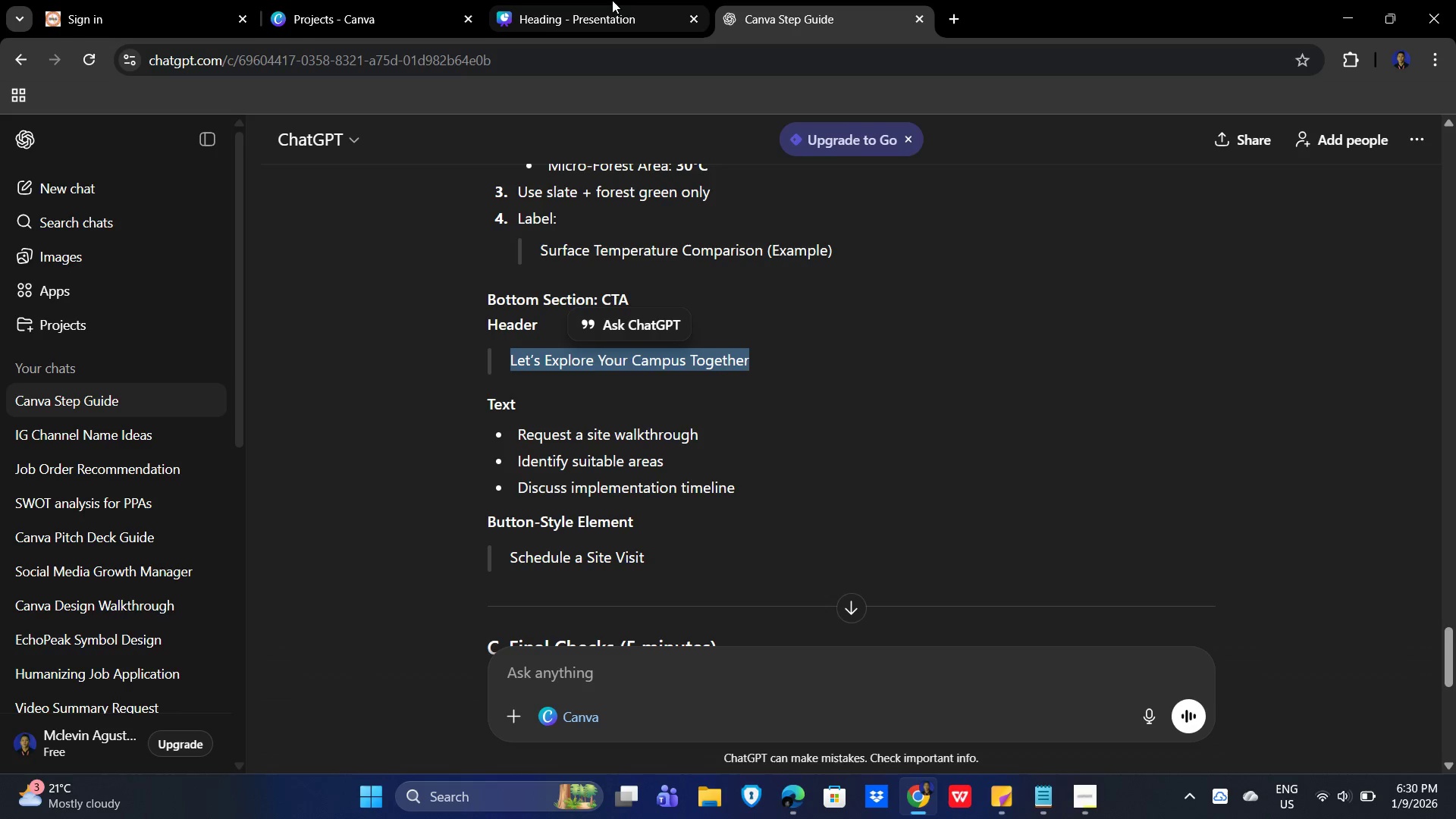 
left_click([610, 0])
 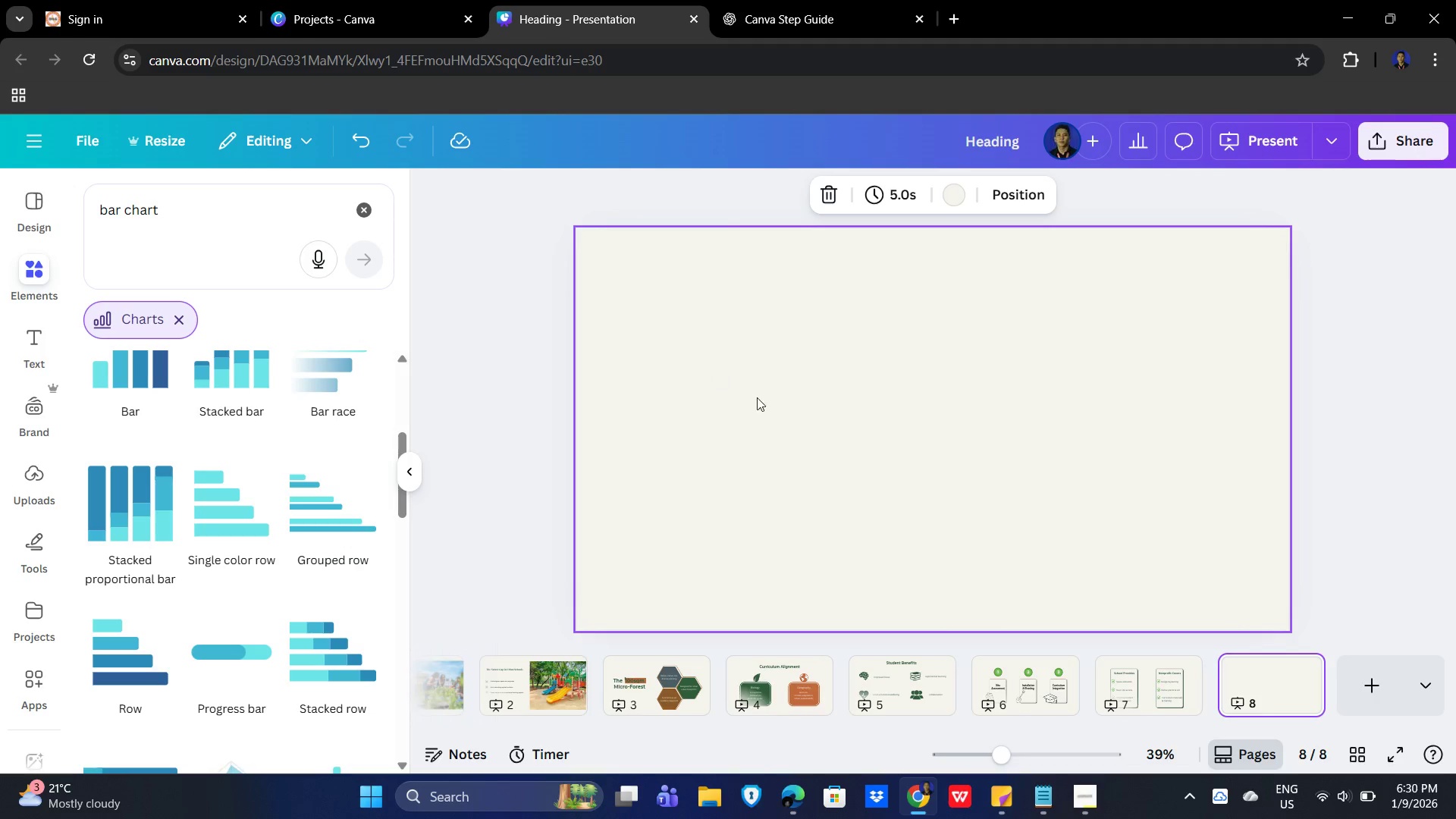 
left_click([899, 406])
 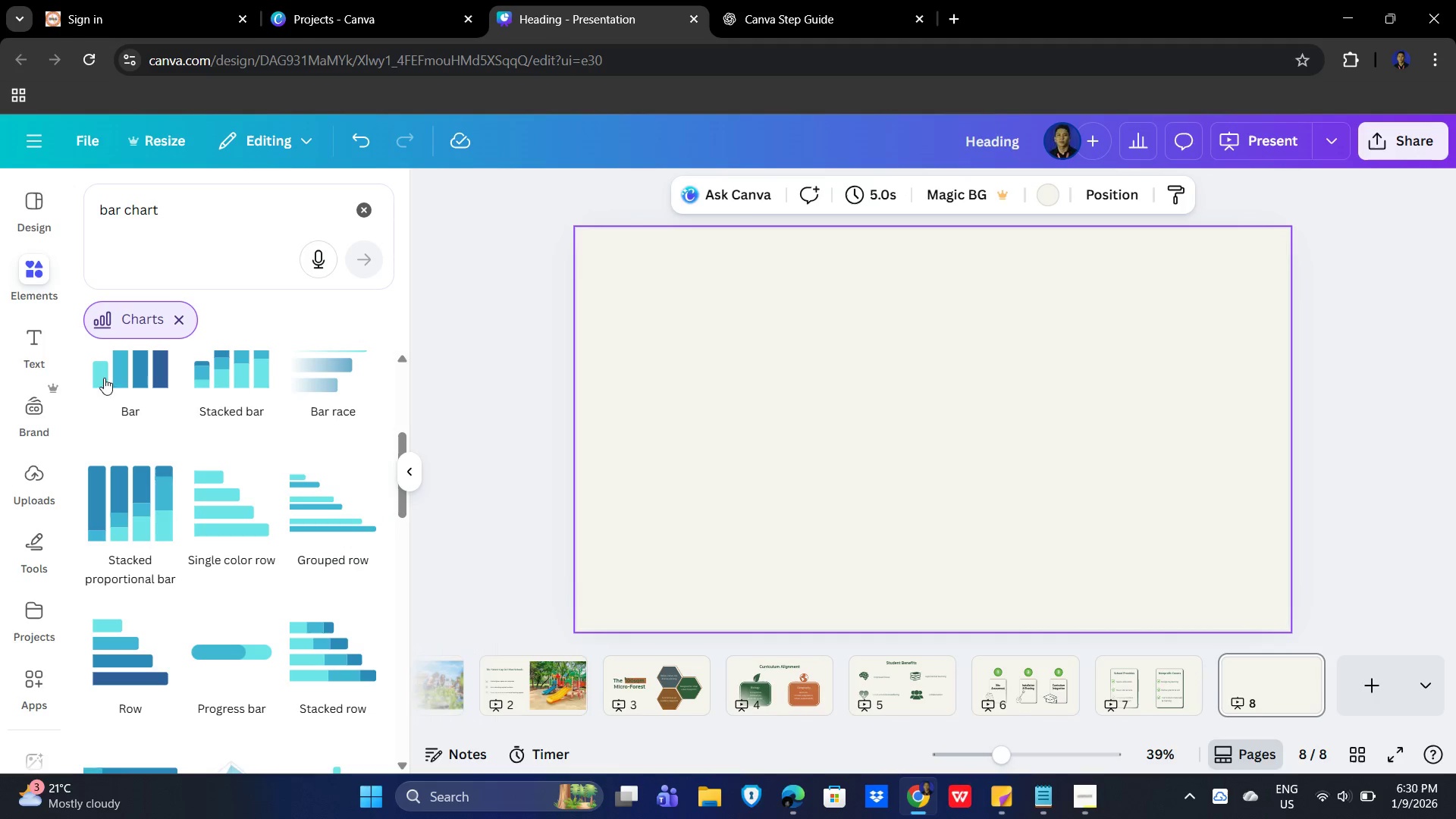 
left_click([33, 344])
 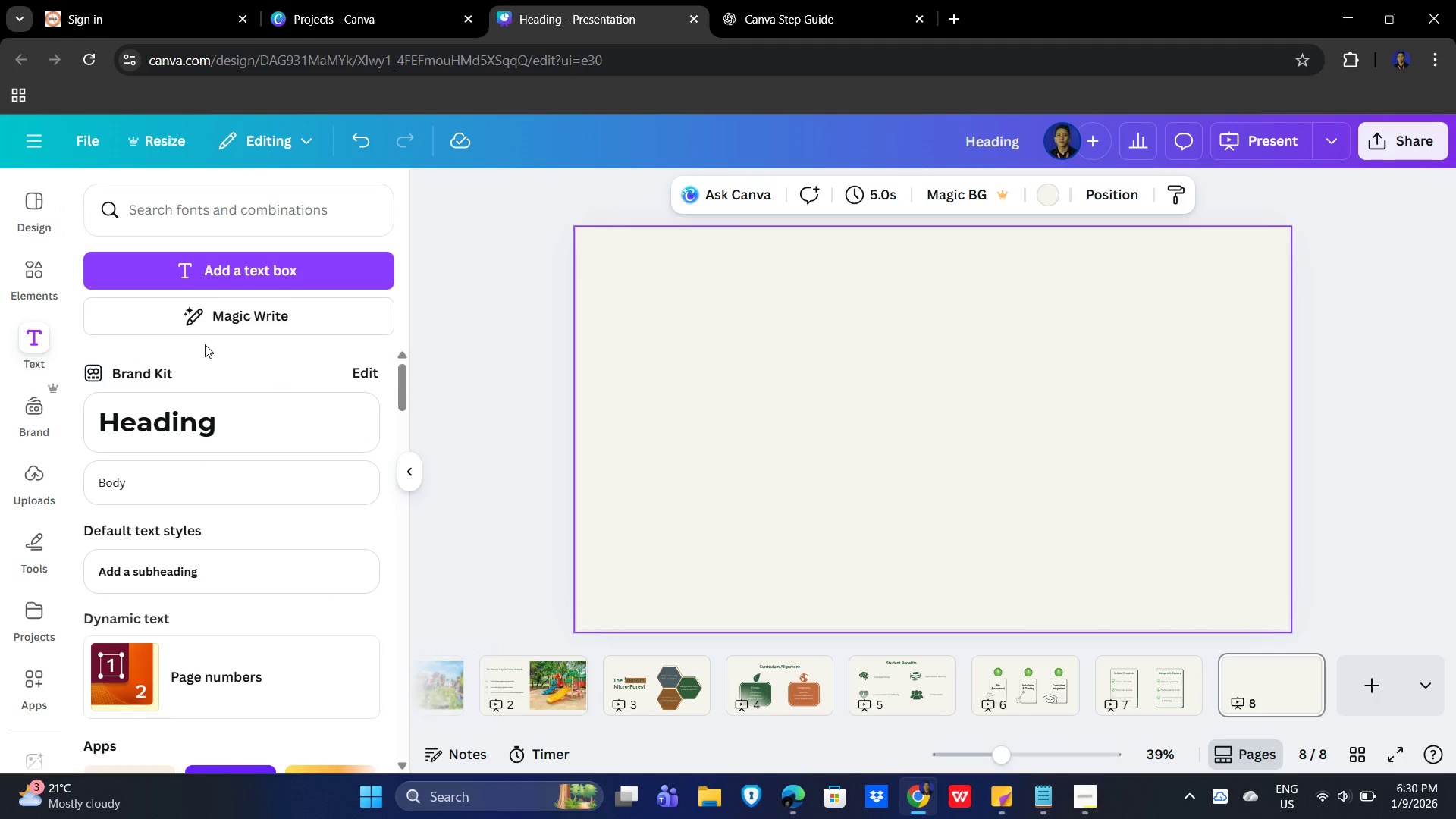 
left_click([196, 412])
 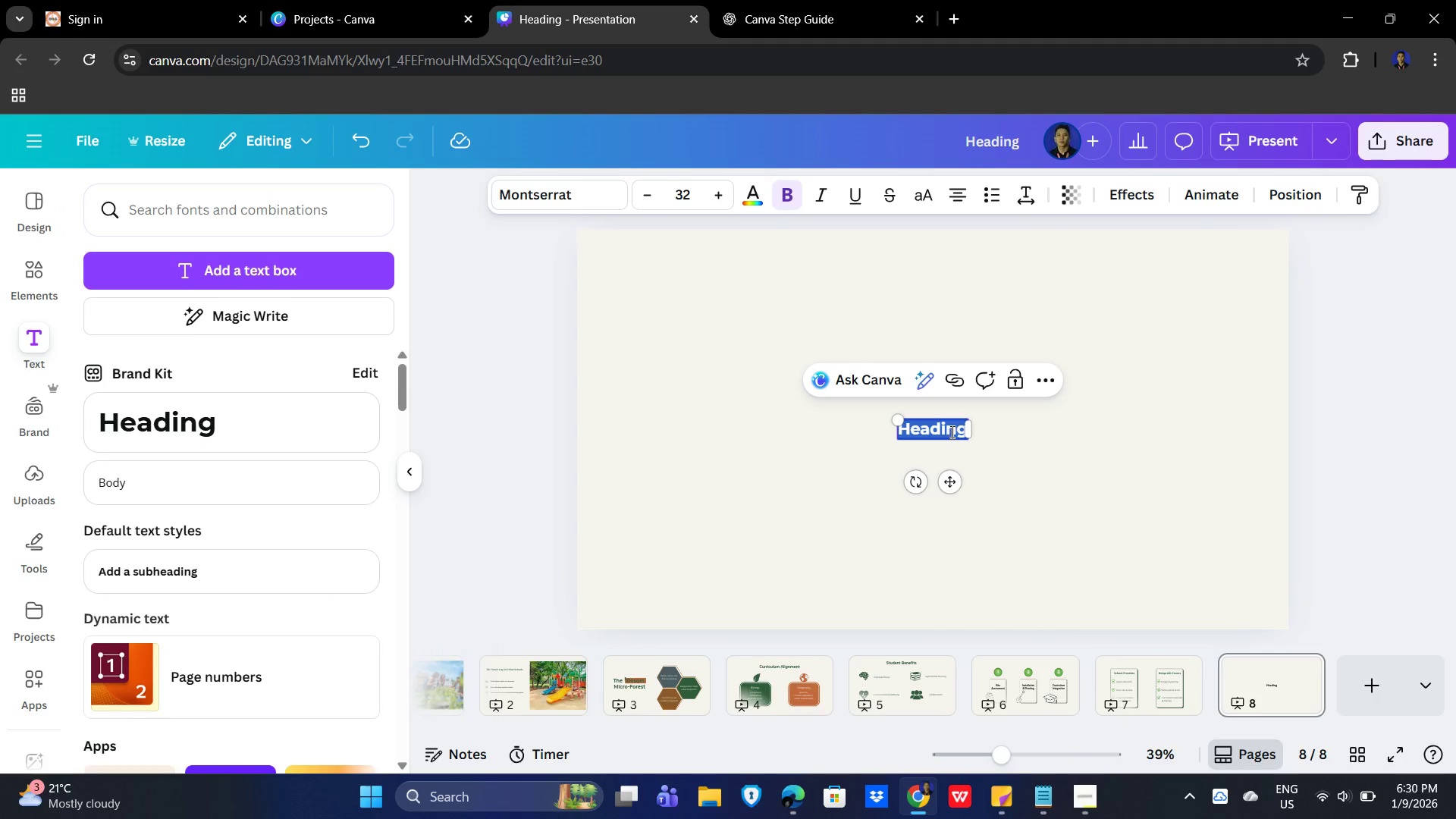 
key(Control+V)
 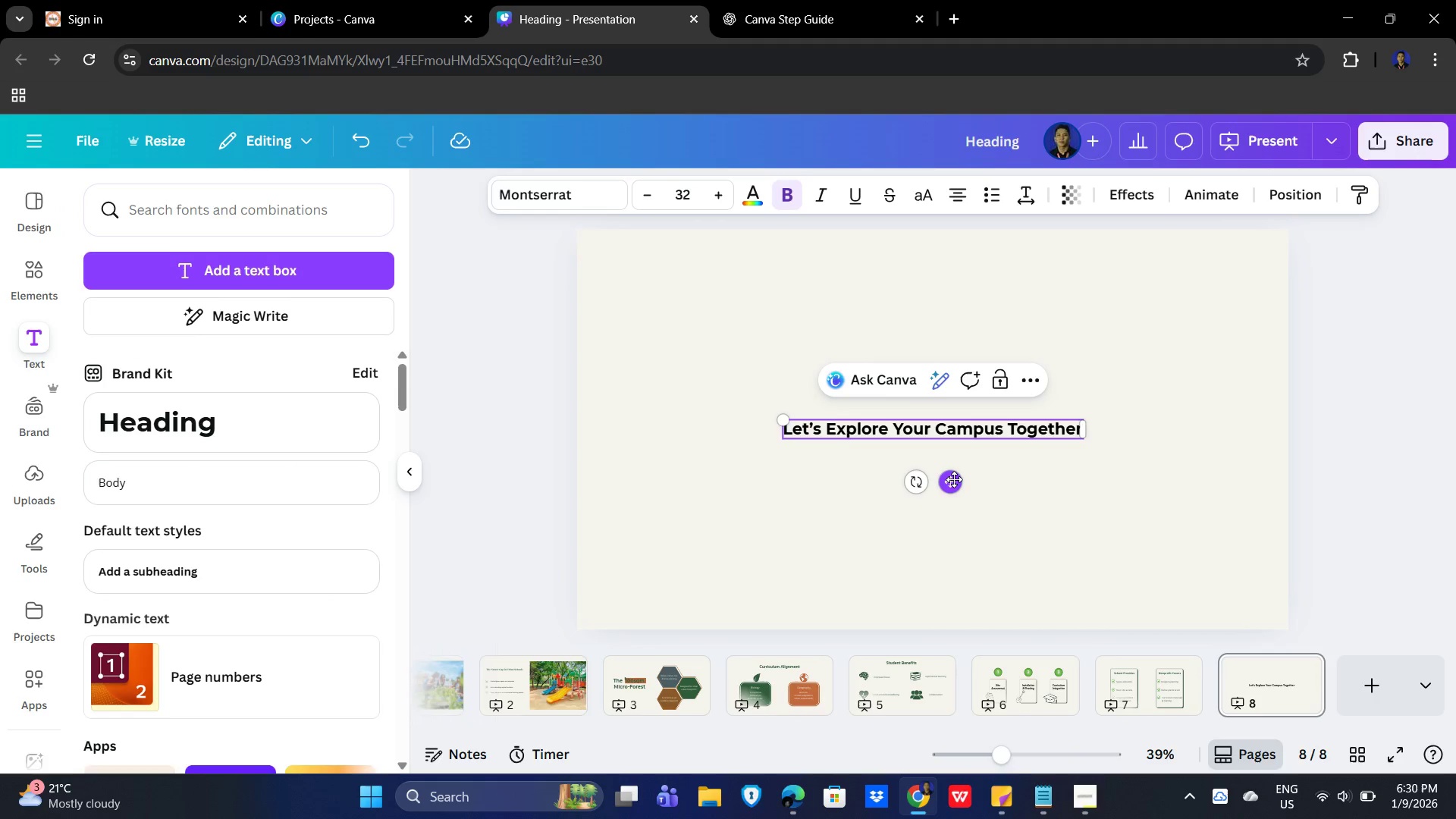 
left_click_drag(start_coordinate=[954, 478], to_coordinate=[952, 369])
 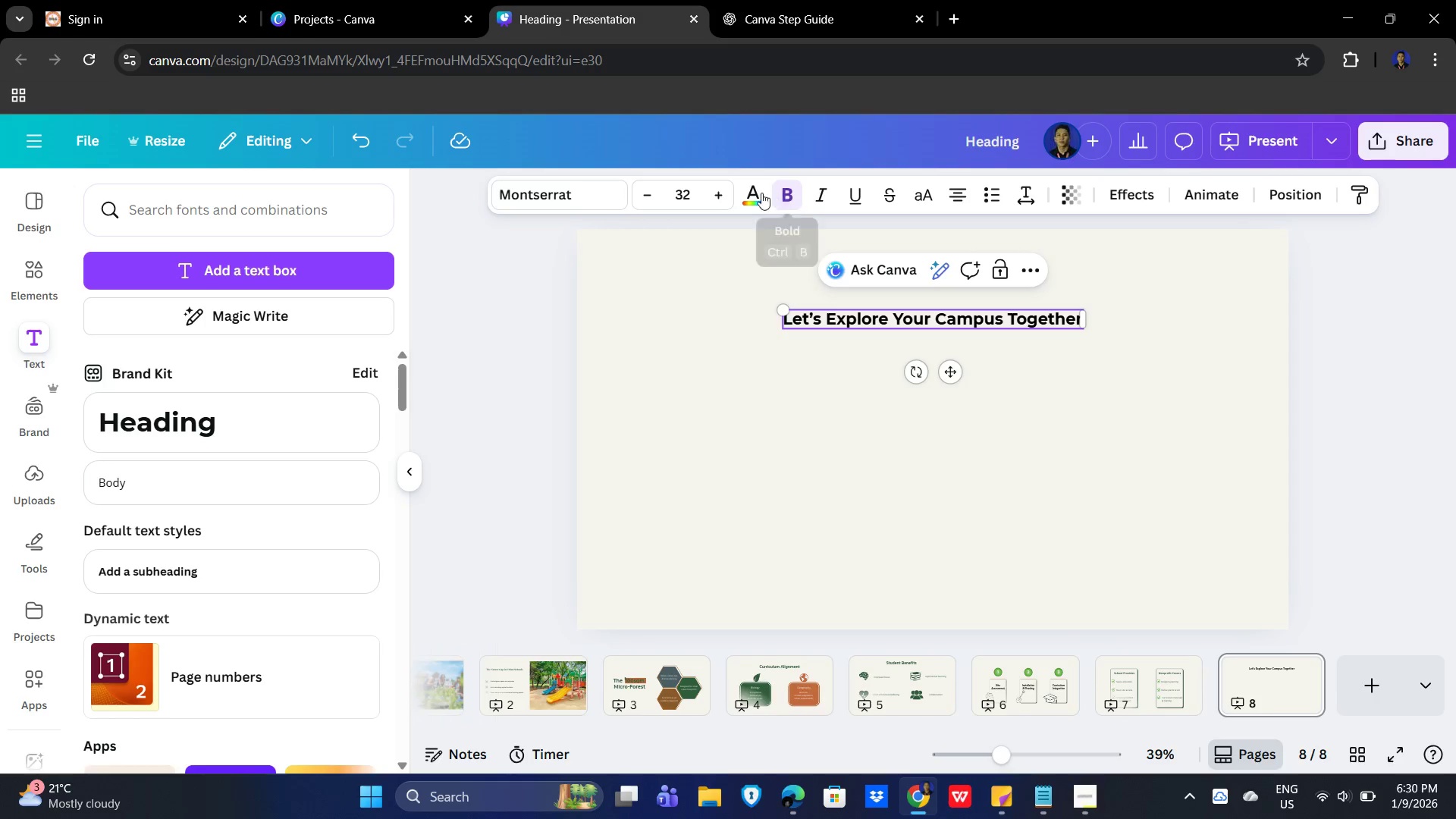 
left_click([753, 188])
 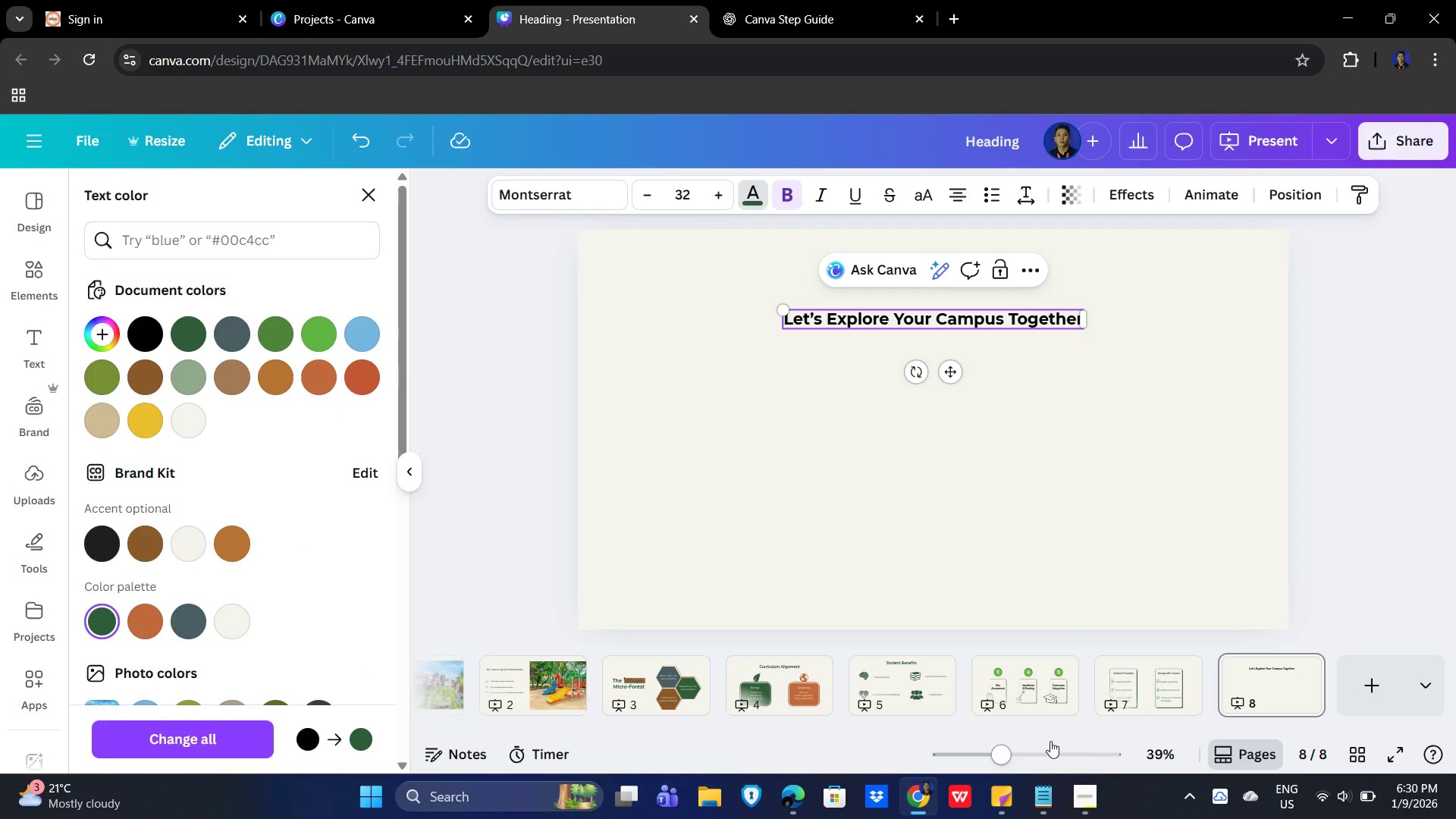 
left_click([1087, 800])